 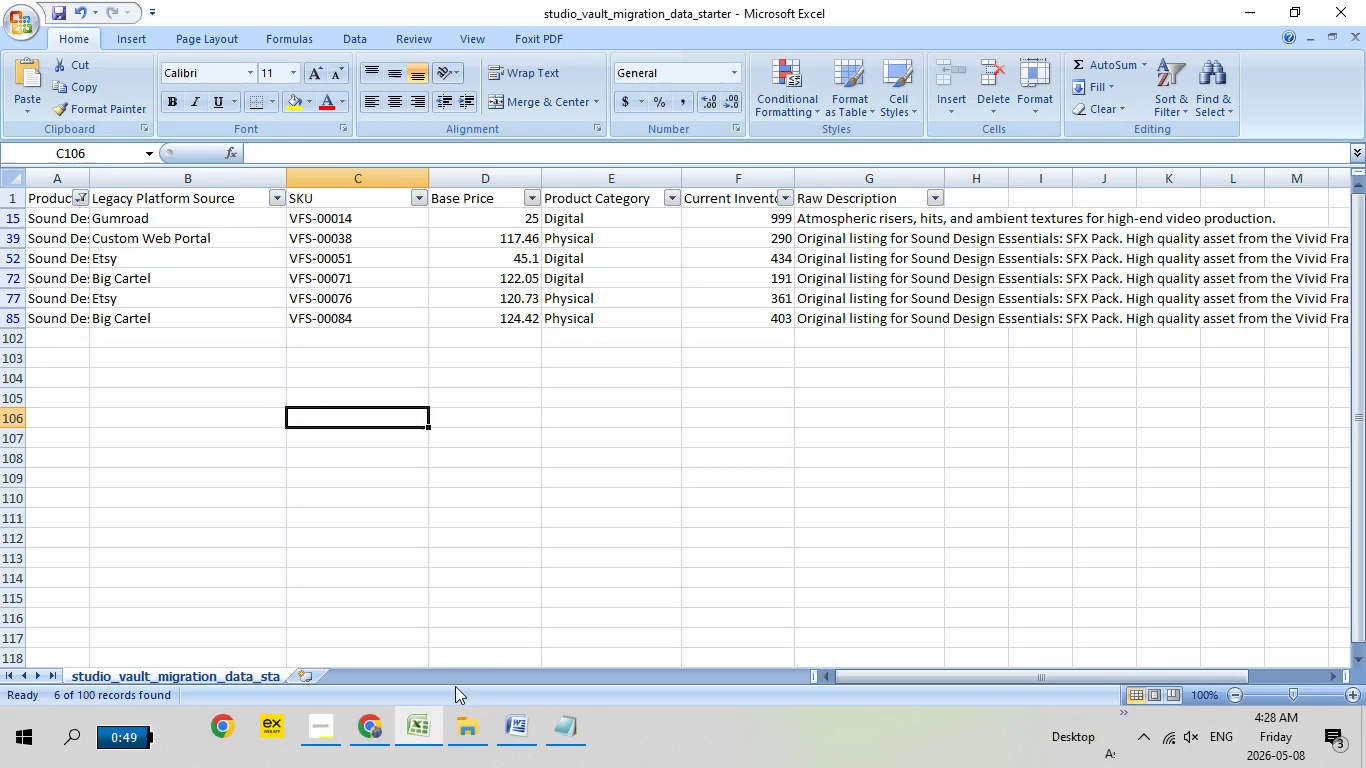 
left_click([523, 706])
 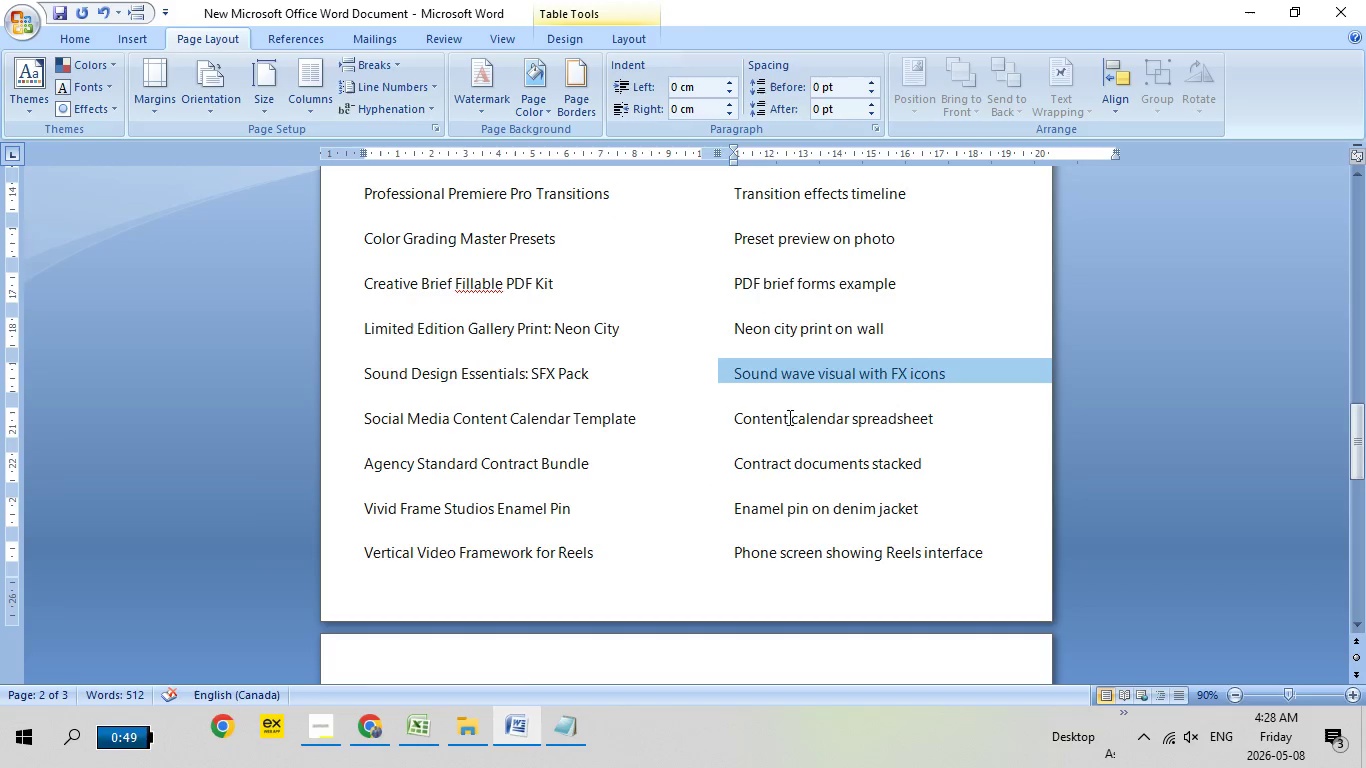 
scroll: coordinate [553, 505], scroll_direction: down, amount: 1.0
 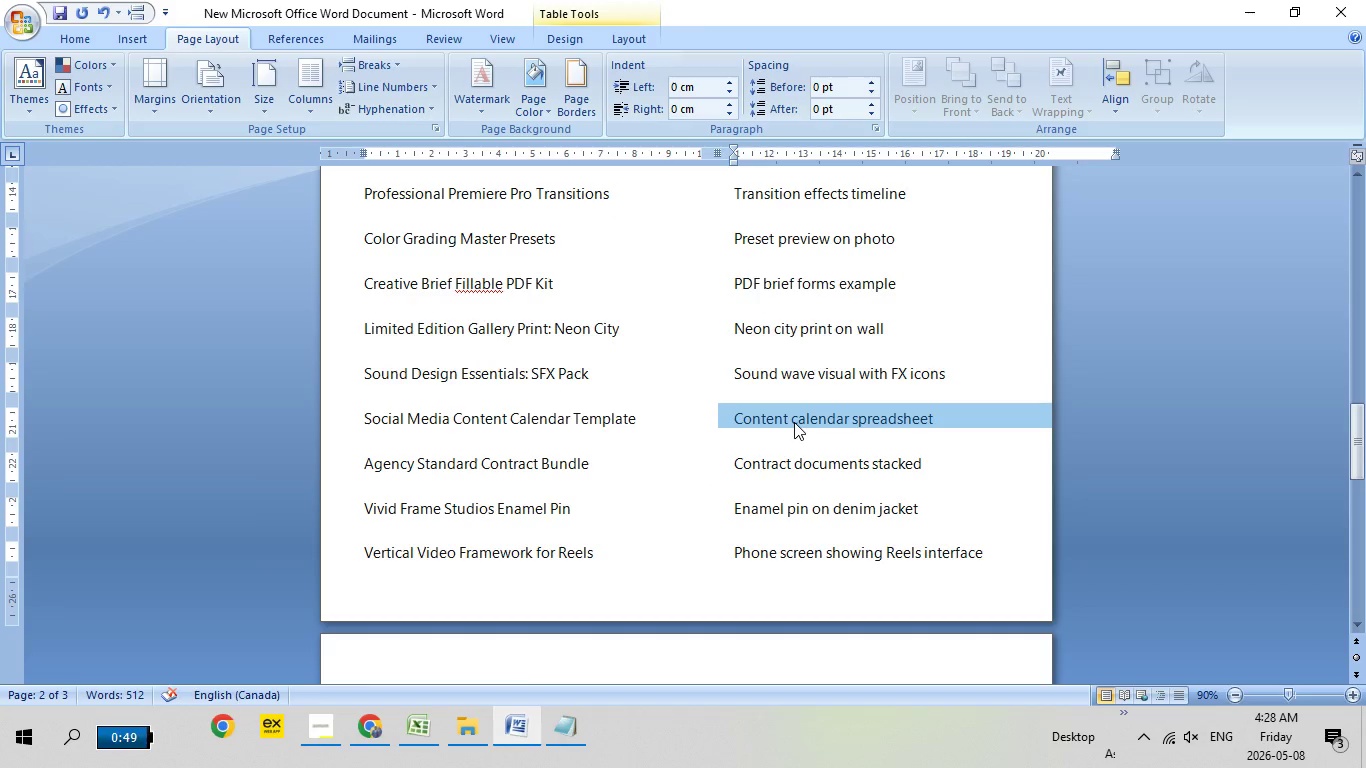 
left_click([728, 421])
 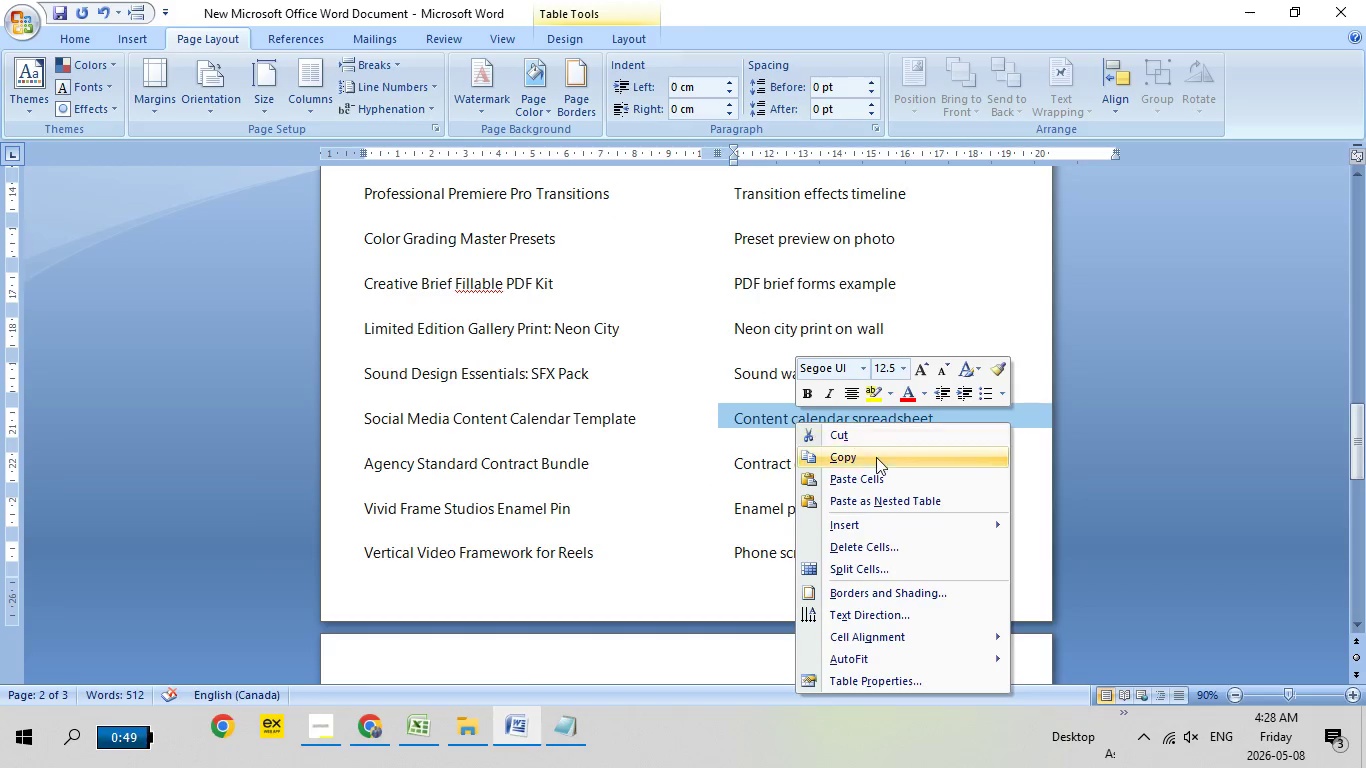 
right_click([794, 422])
 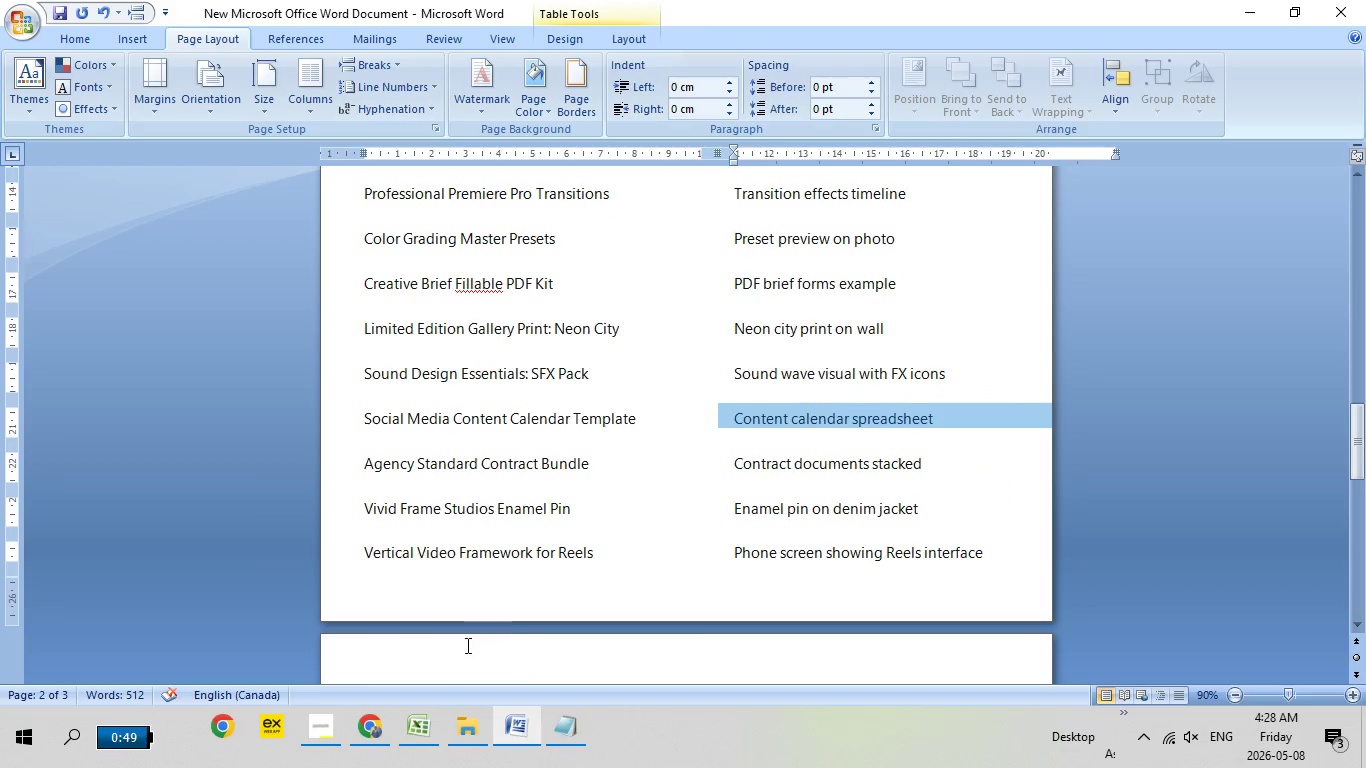 
left_click([840, 460])
 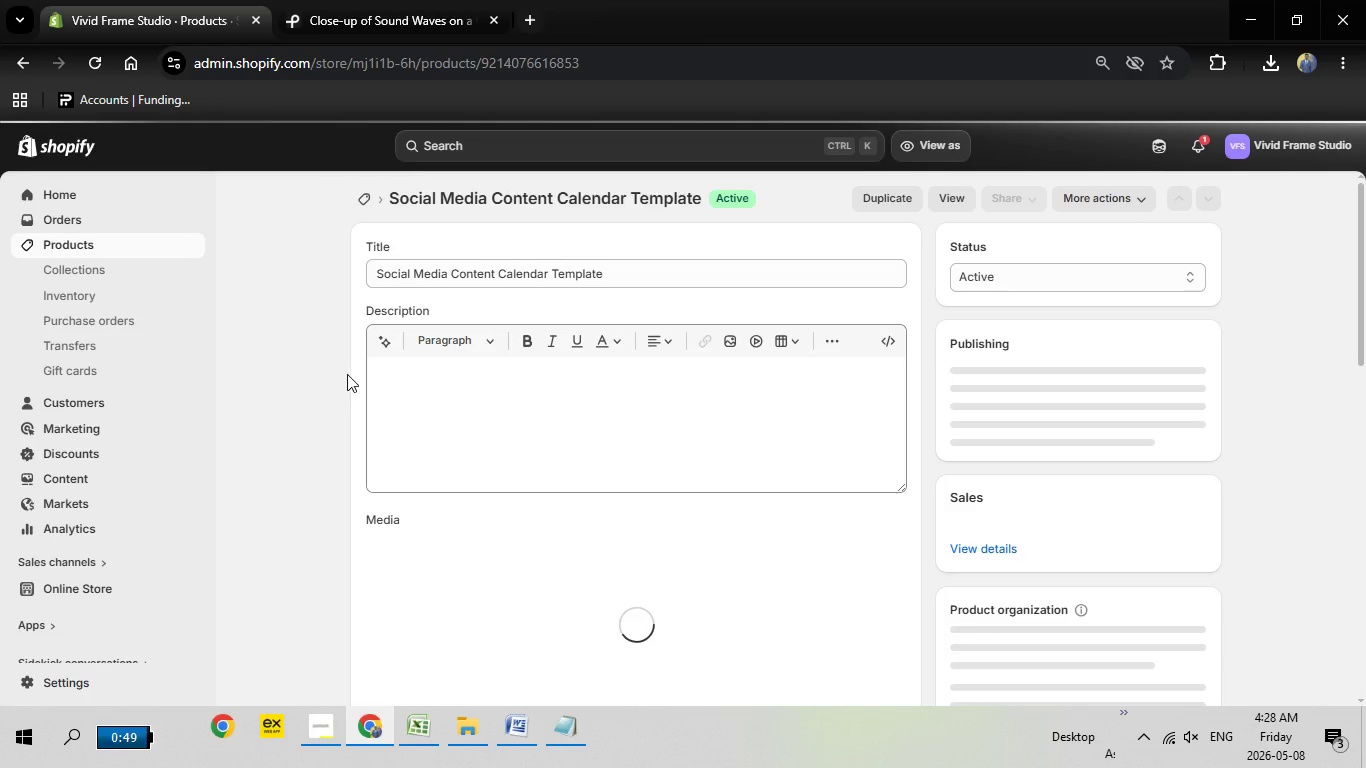 
left_click([378, 735])
 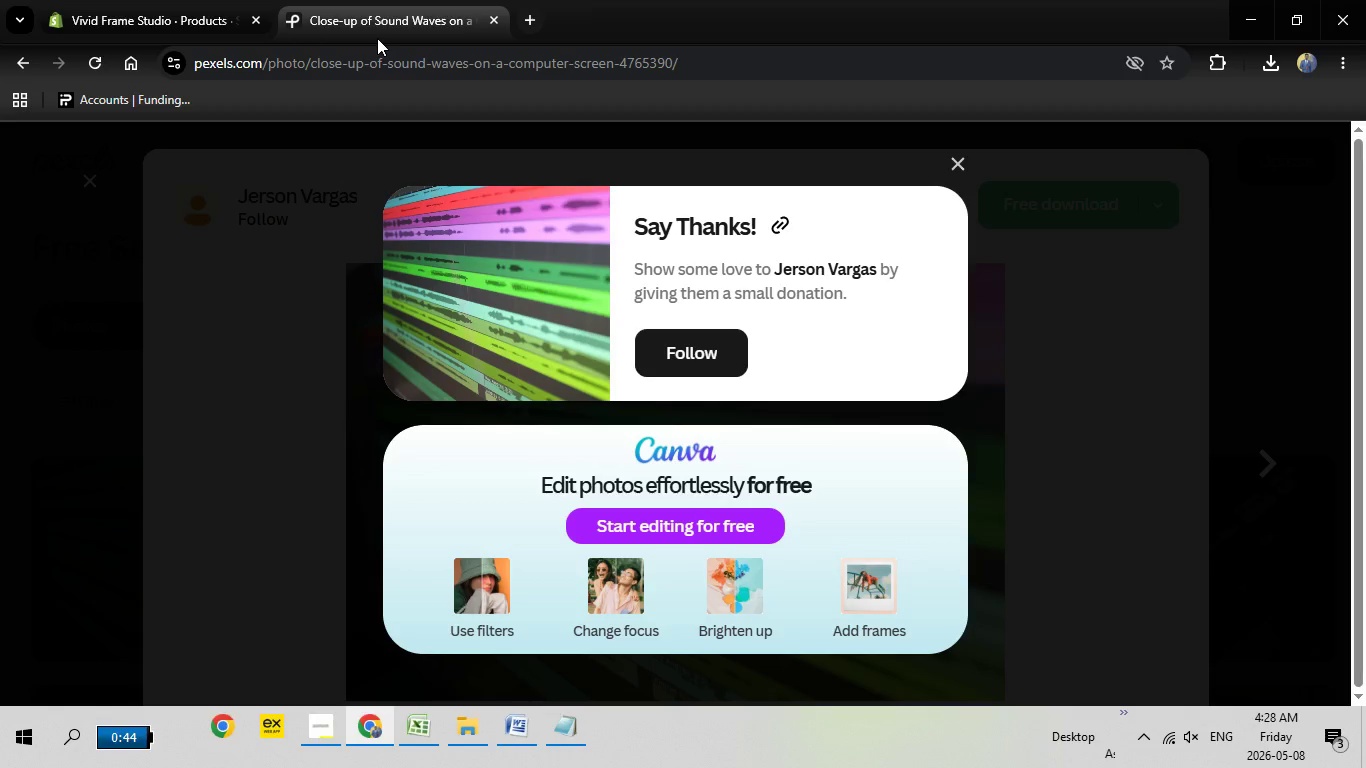 
left_click([377, 38])
 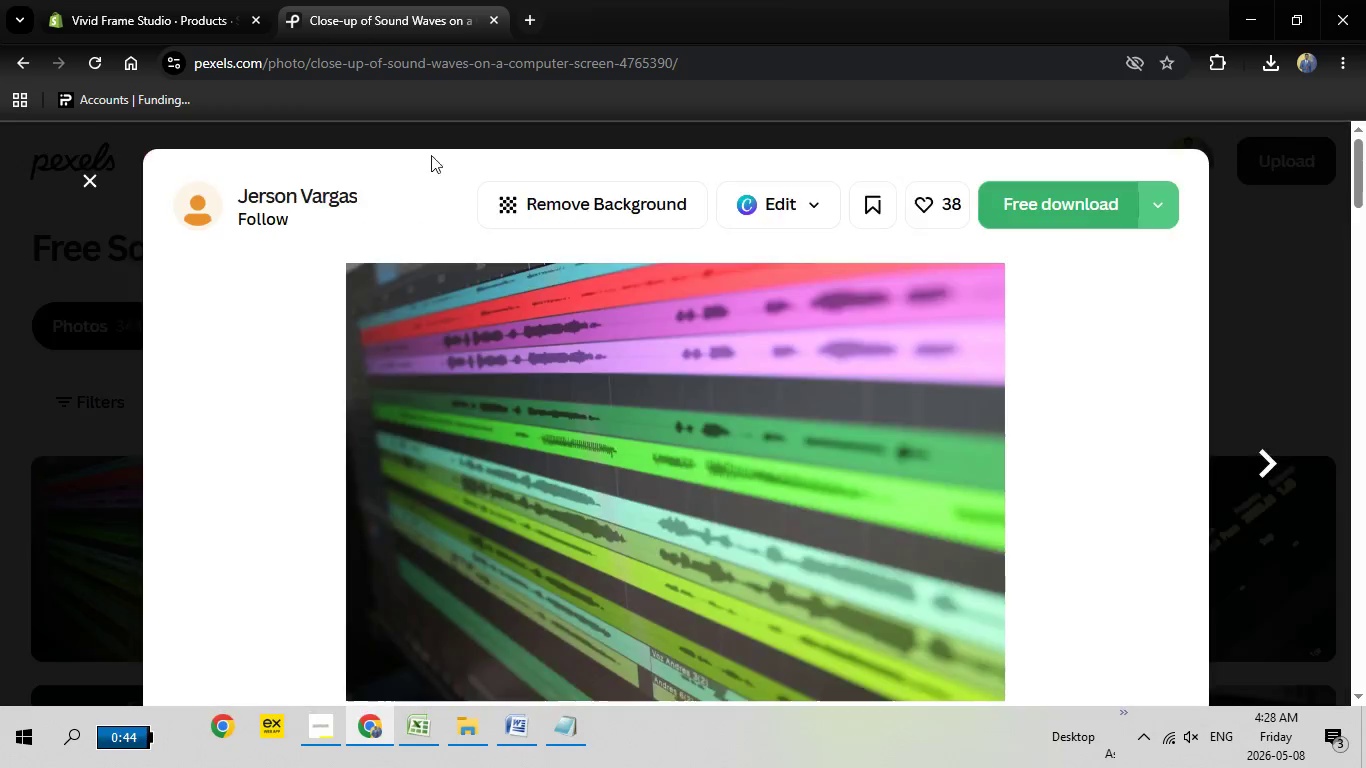 
key(Escape)
 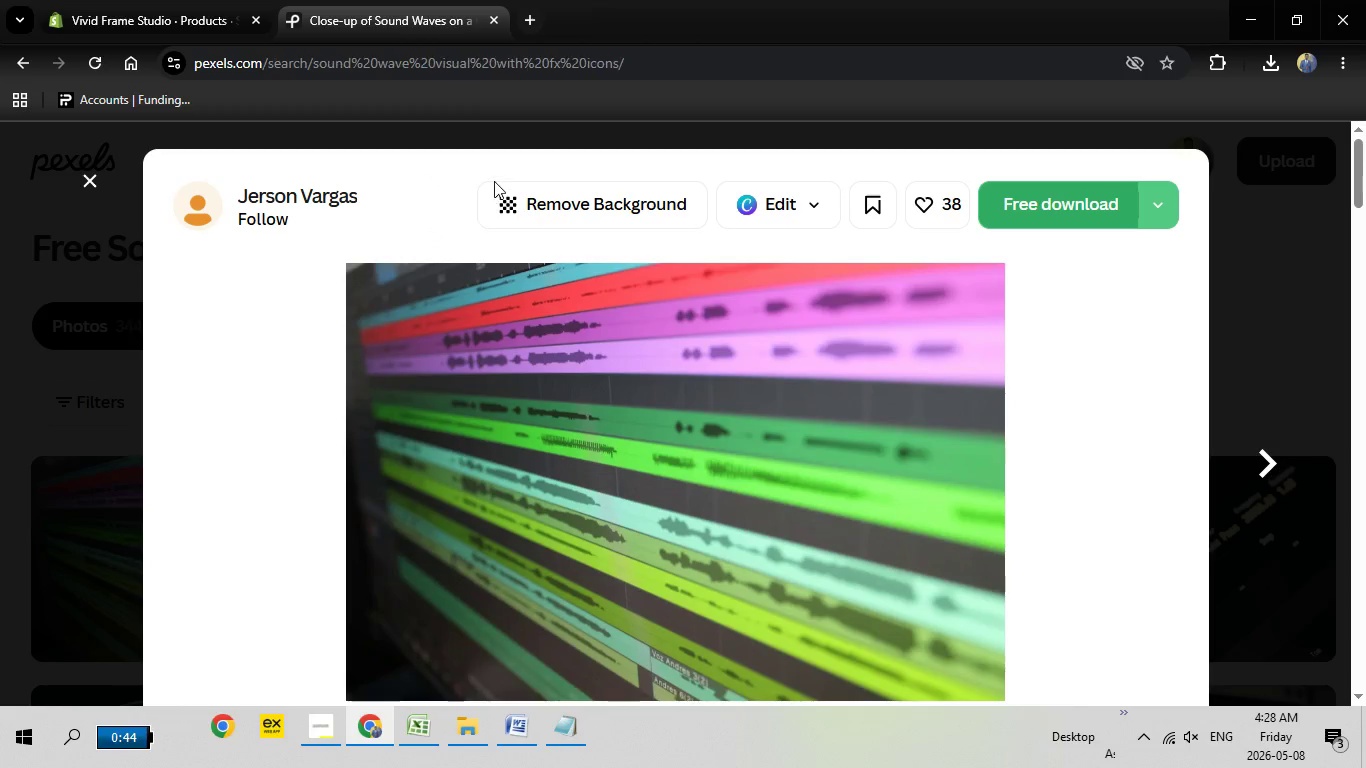 
key(Escape)
 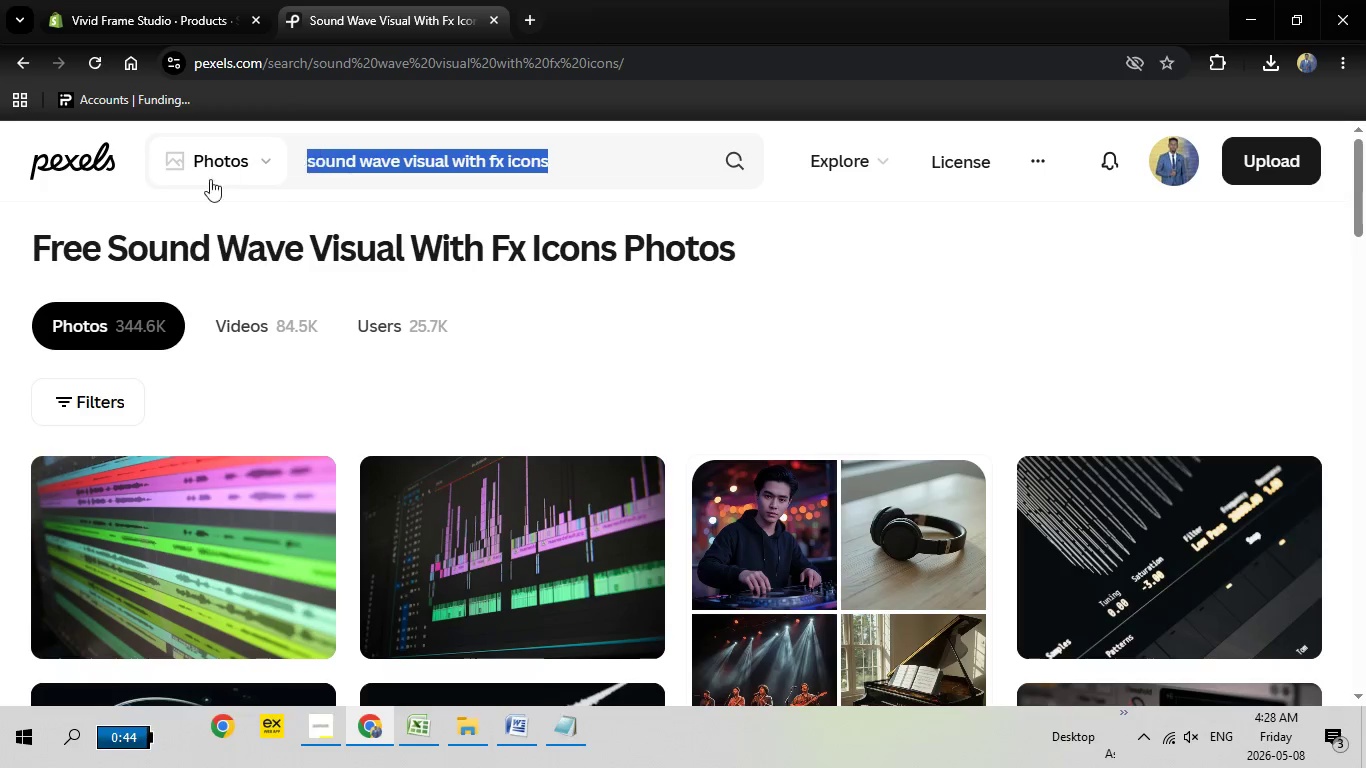 
left_click_drag(start_coordinate=[591, 168], to_coordinate=[210, 179])
 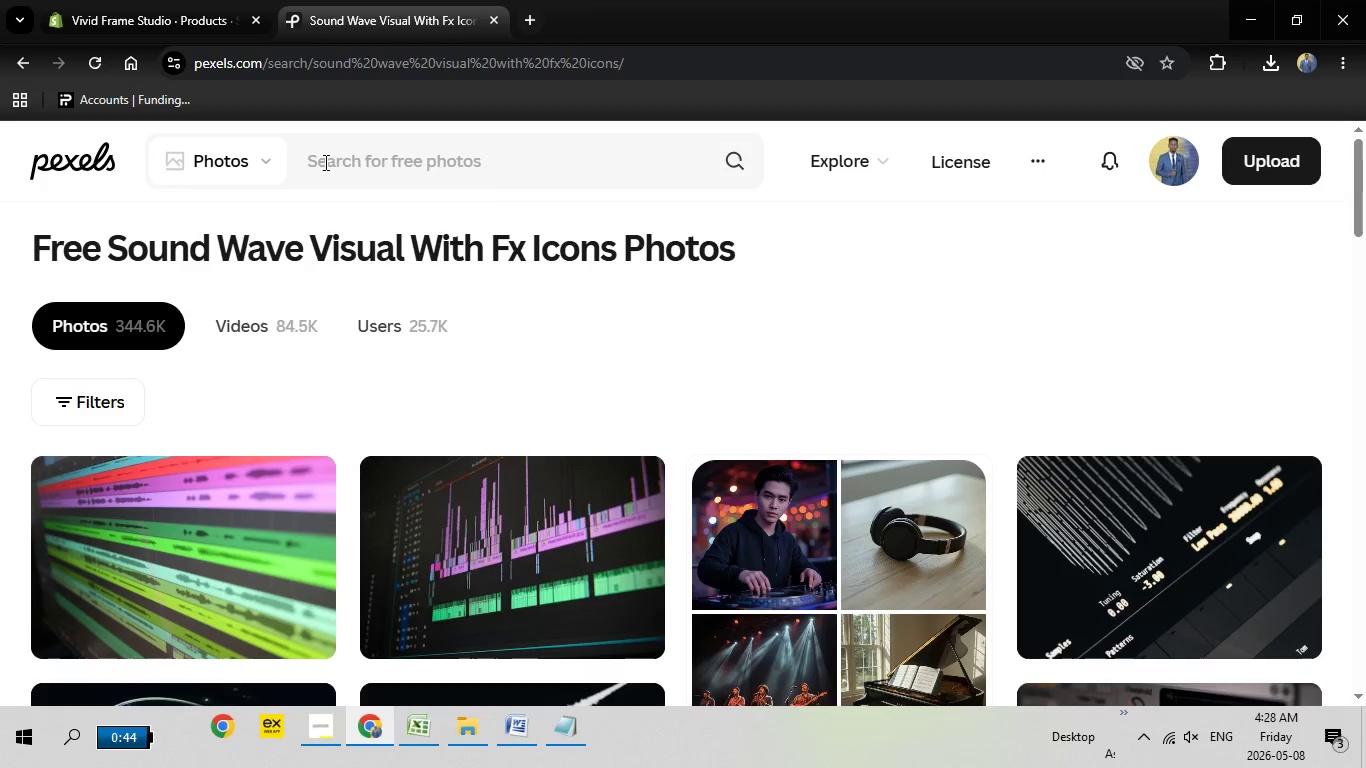 
key(Backspace)
 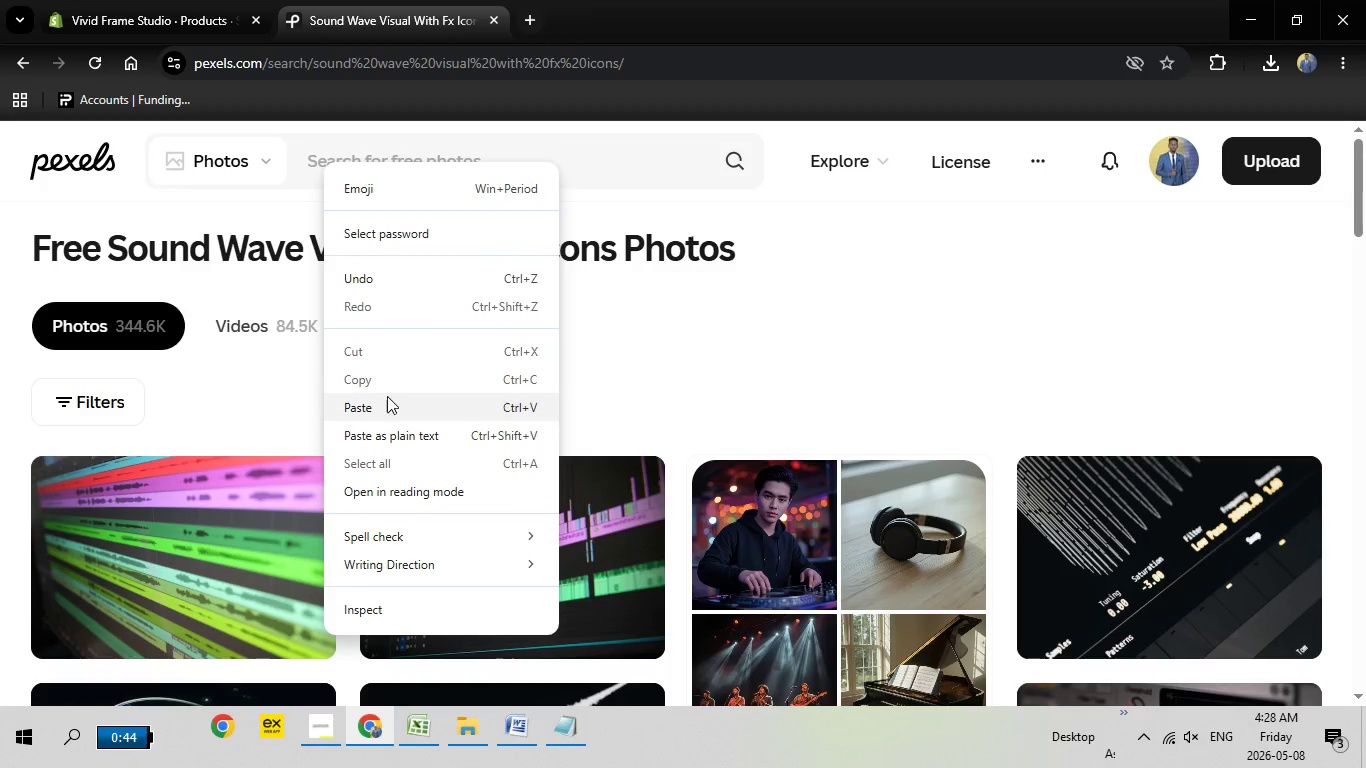 
right_click([324, 162])
 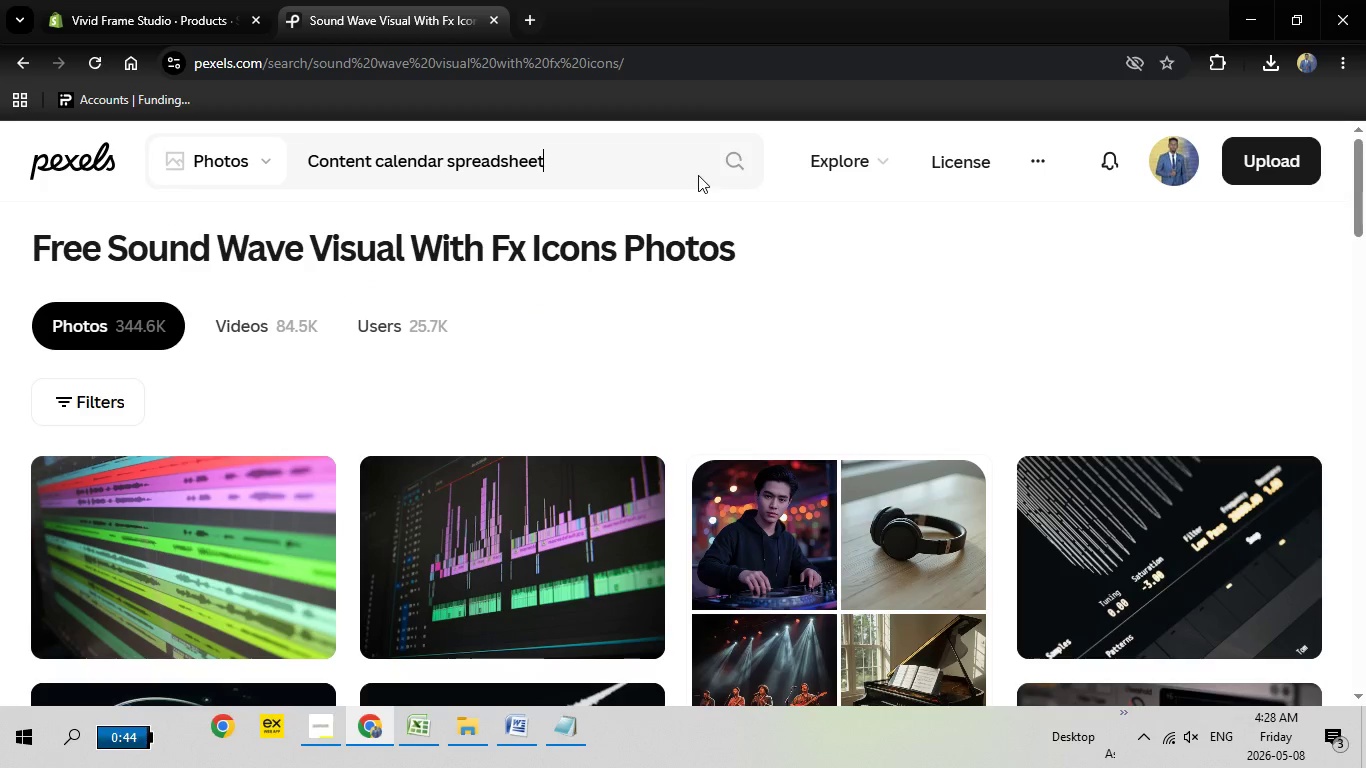 
left_click([383, 406])
 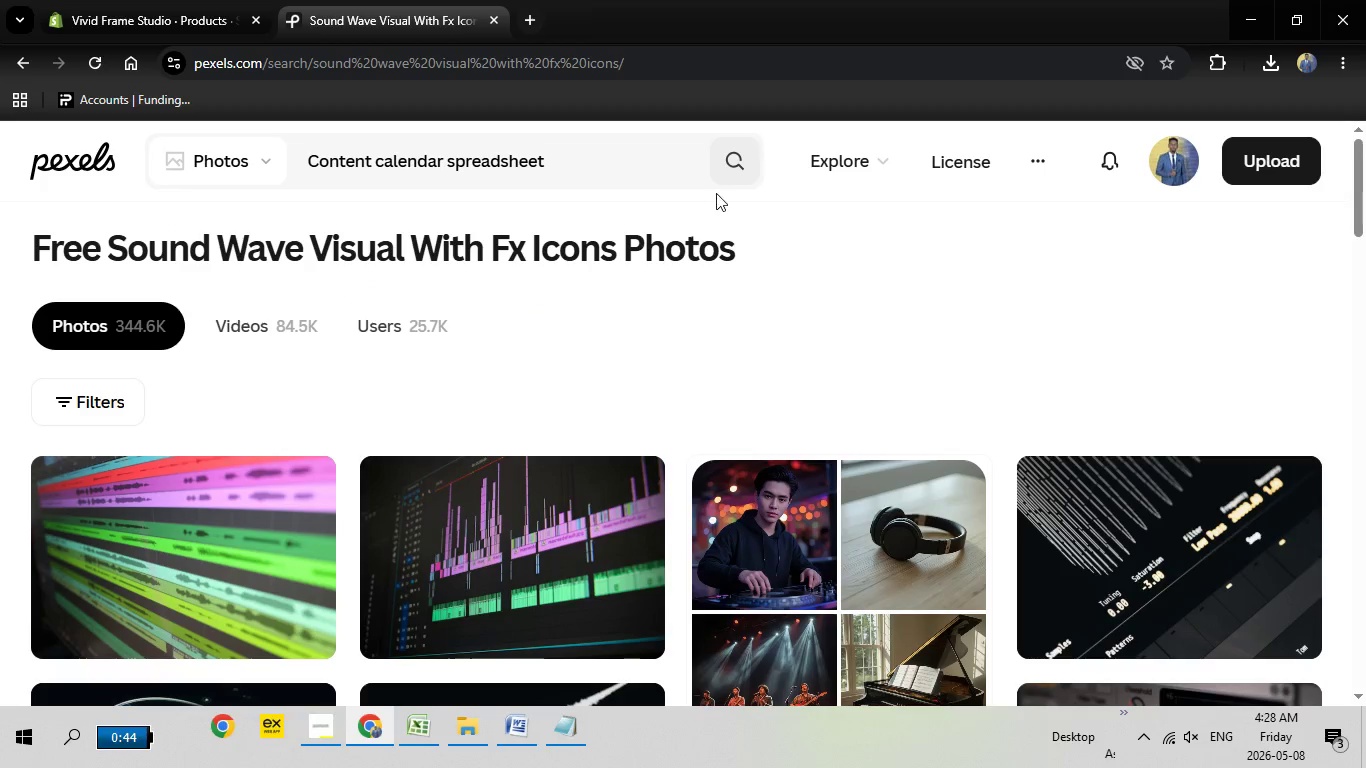 
left_click([721, 149])
 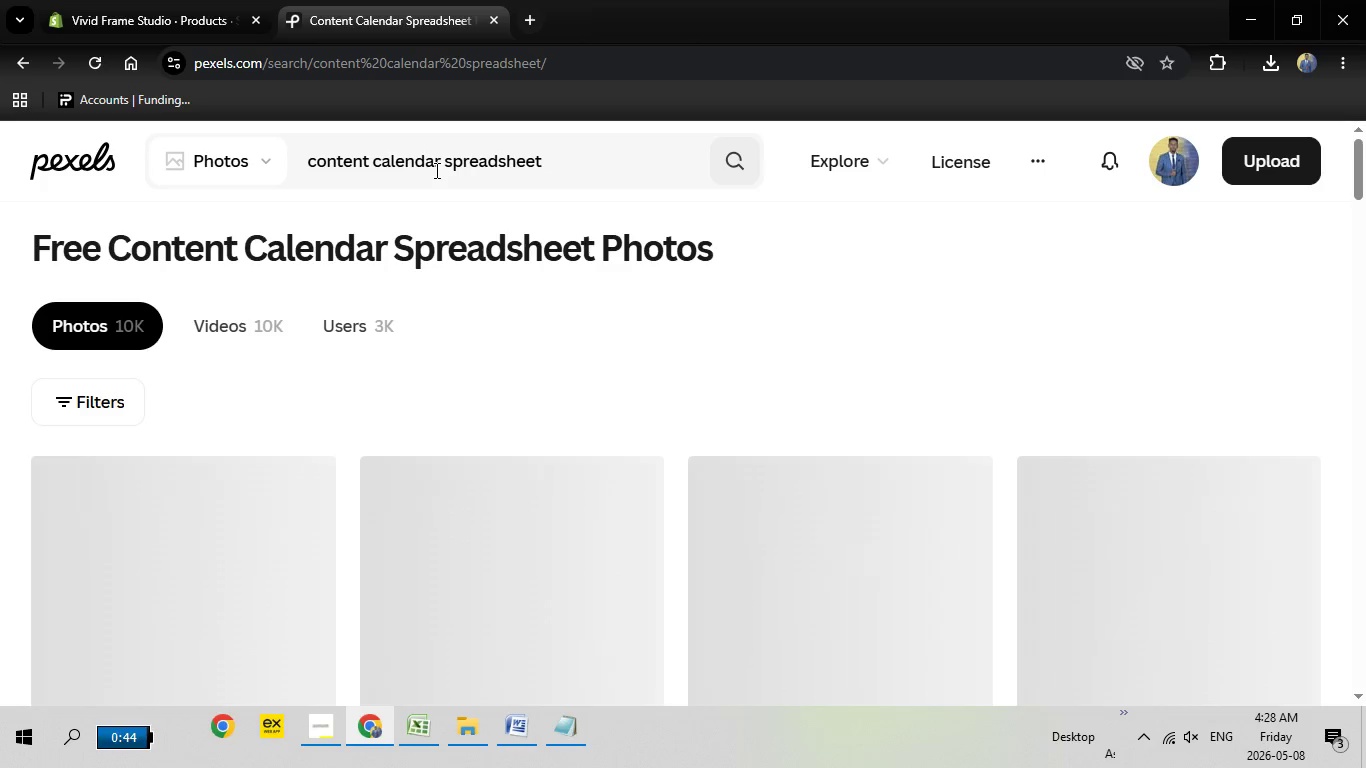 
wait(10.42)
 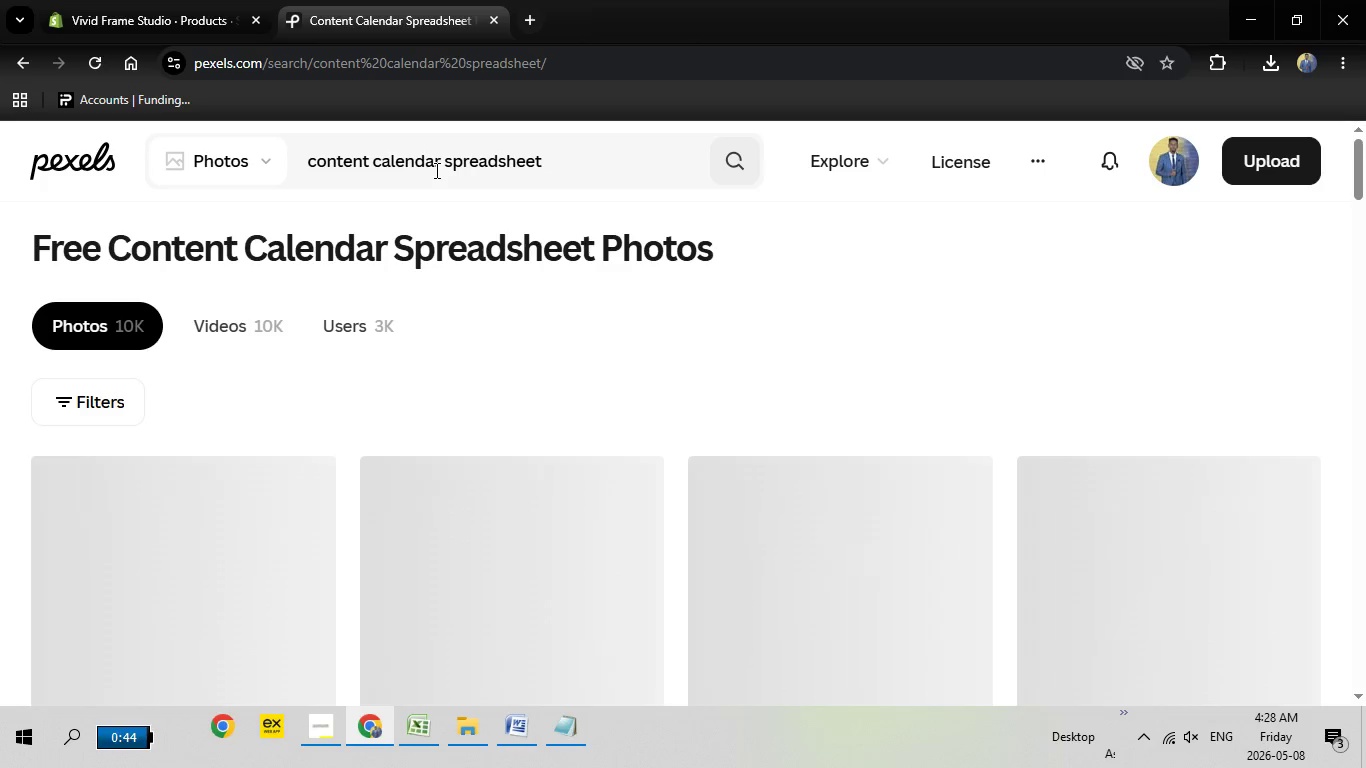 
scroll: coordinate [269, 286], scroll_direction: down, amount: 1.0
 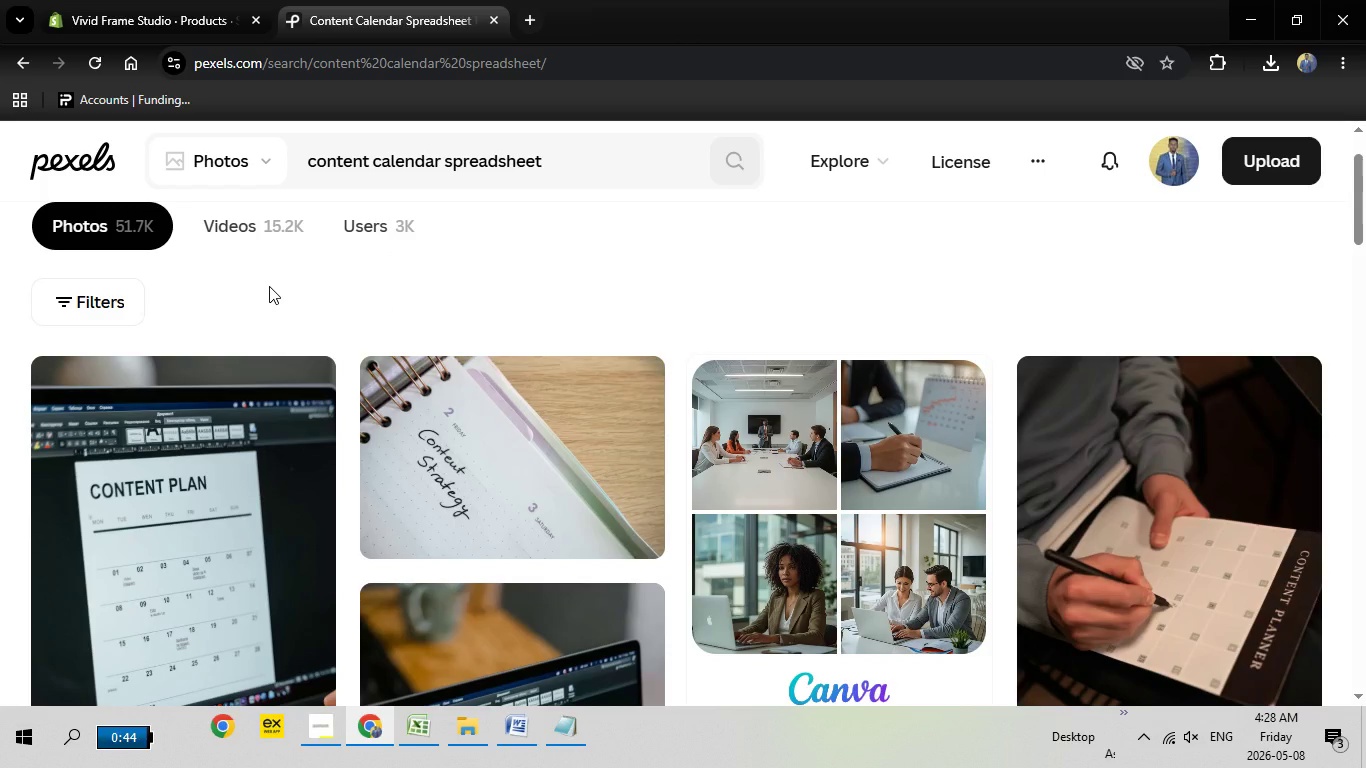 
scroll: coordinate [269, 286], scroll_direction: none, amount: 0.0
 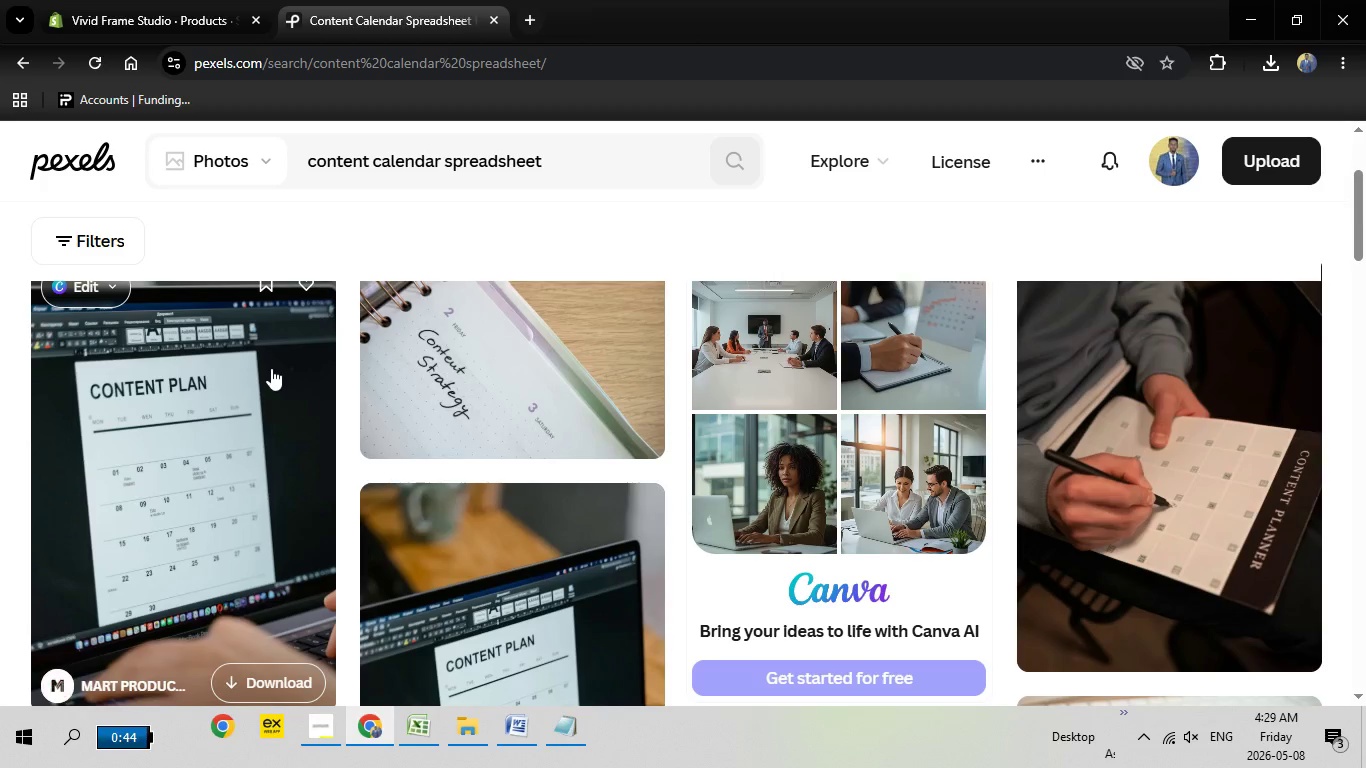 
scroll: coordinate [271, 367], scroll_direction: down, amount: 1.0
 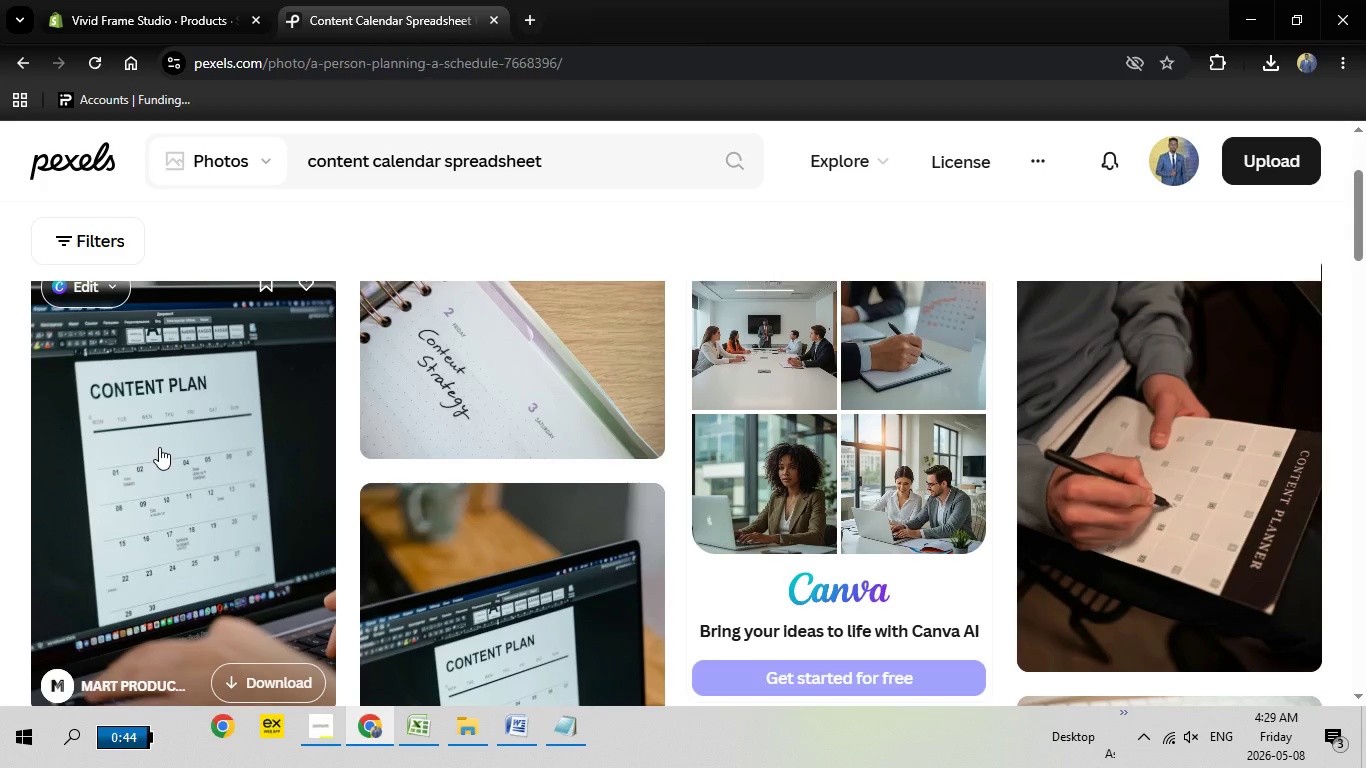 
left_click([159, 447])
 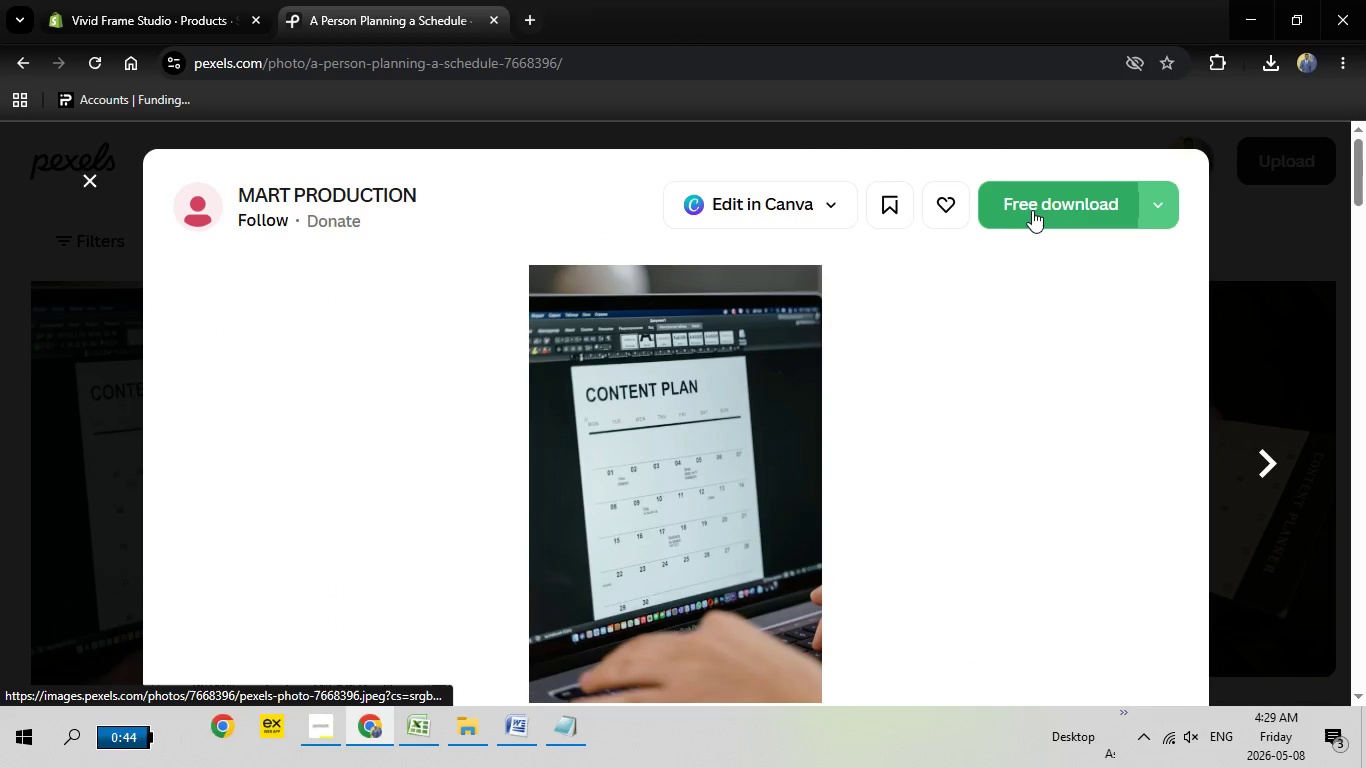 
left_click([1032, 210])
 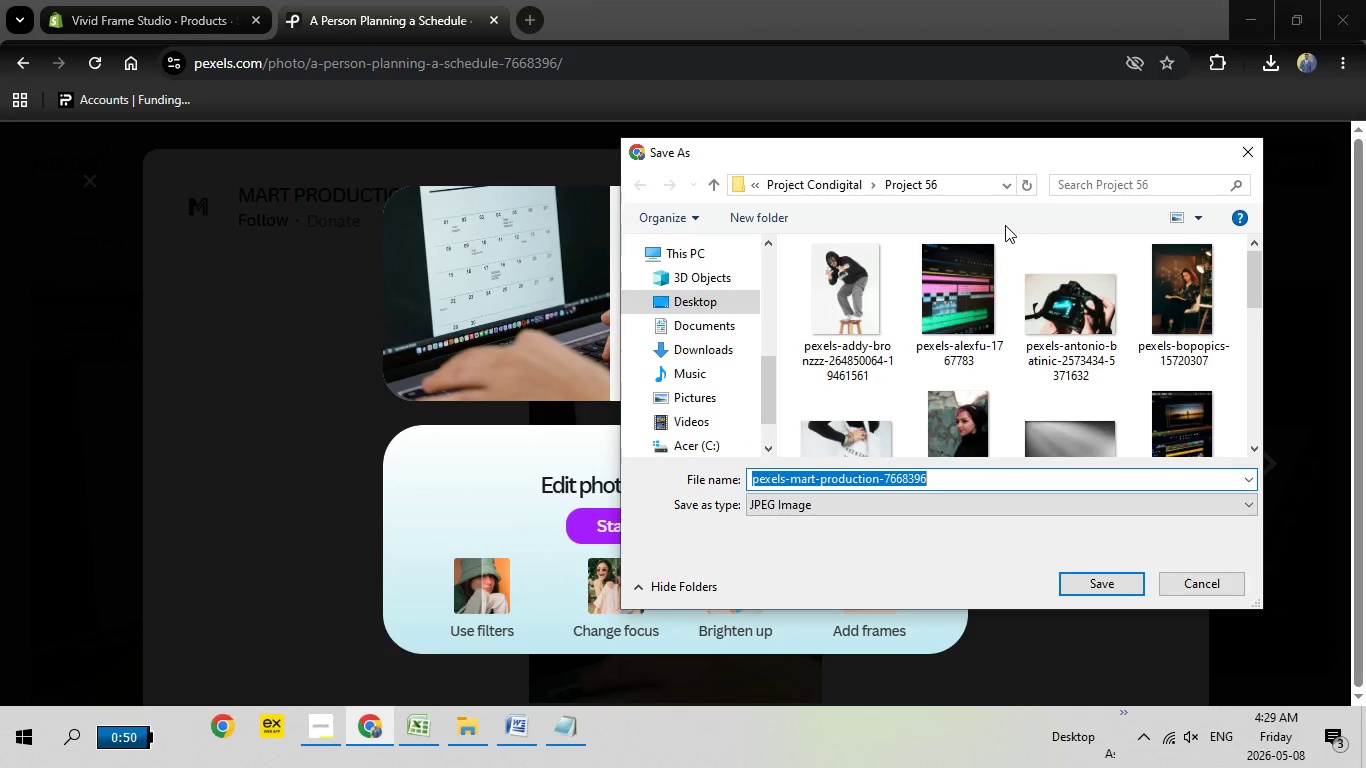 
wait(13.42)
 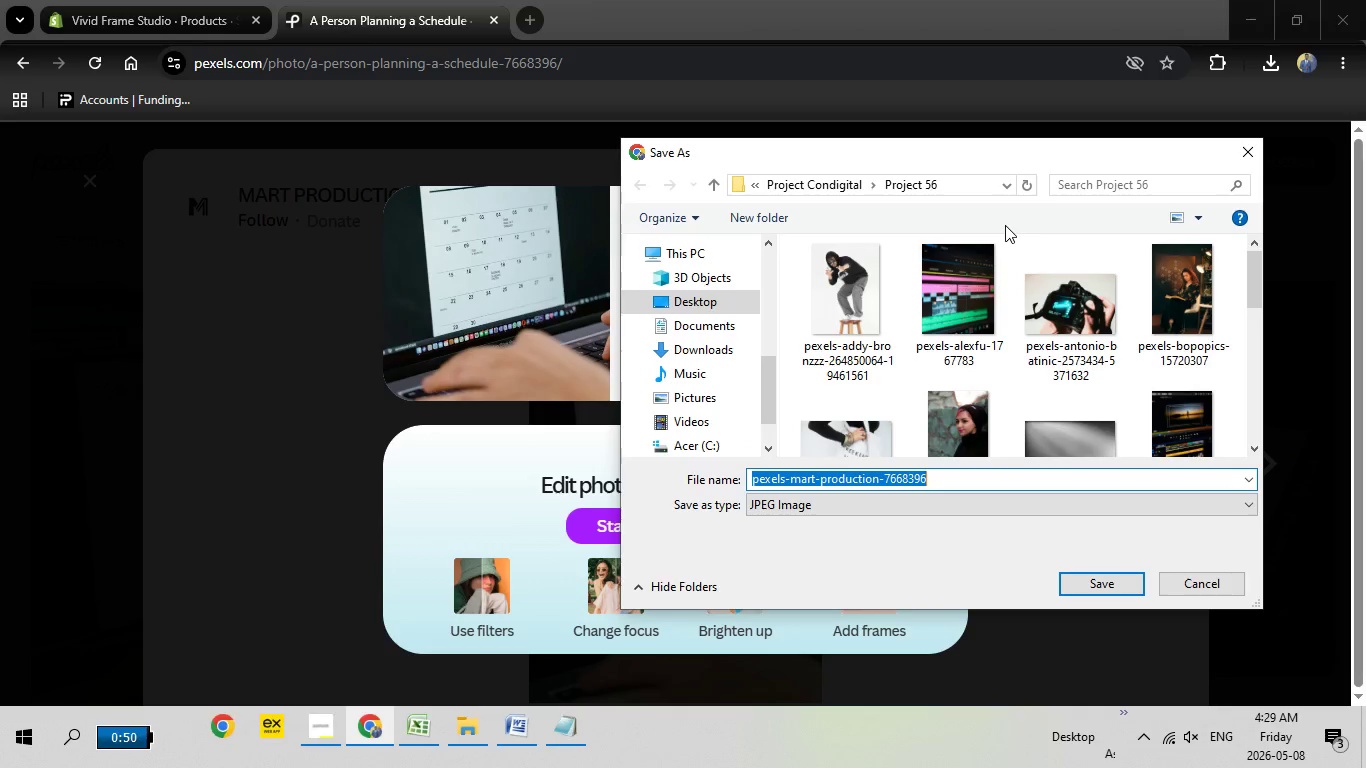 
left_click([184, 0])
 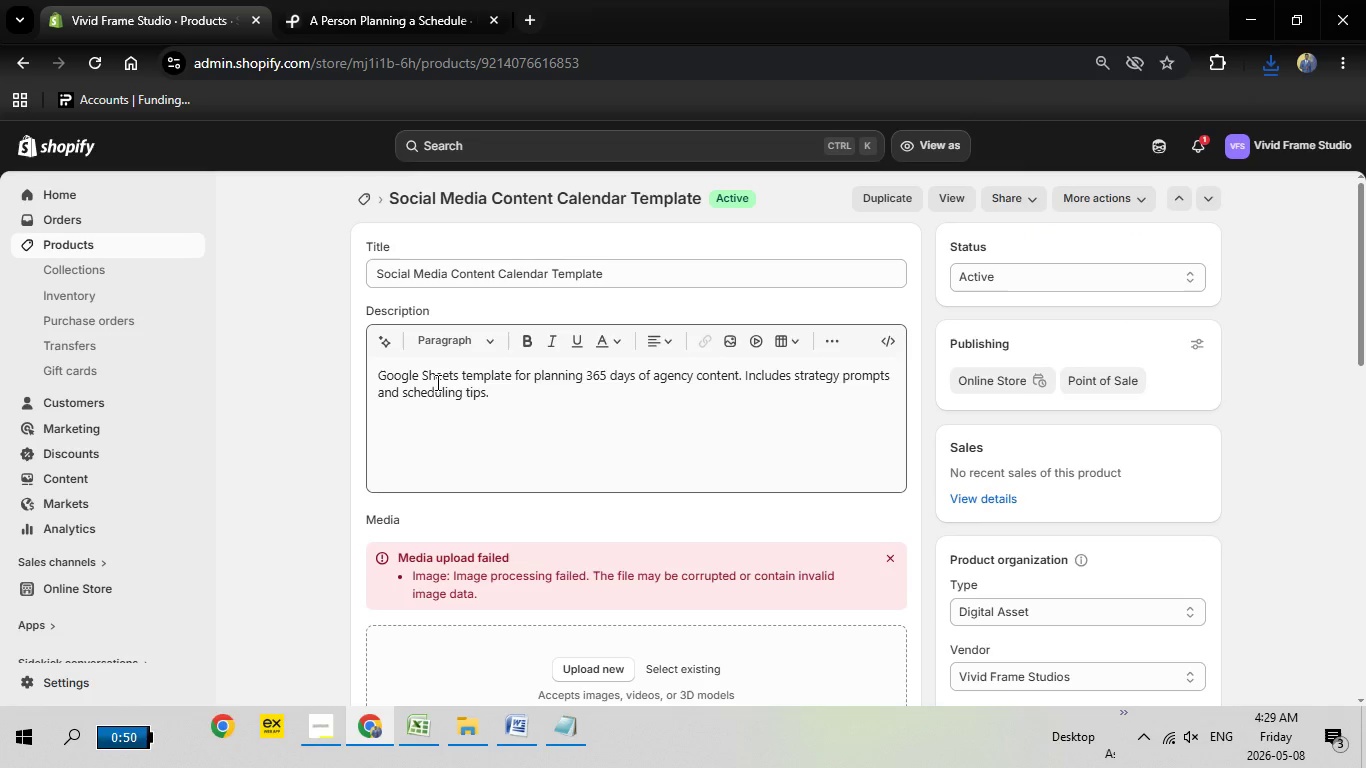 
wait(11.09)
 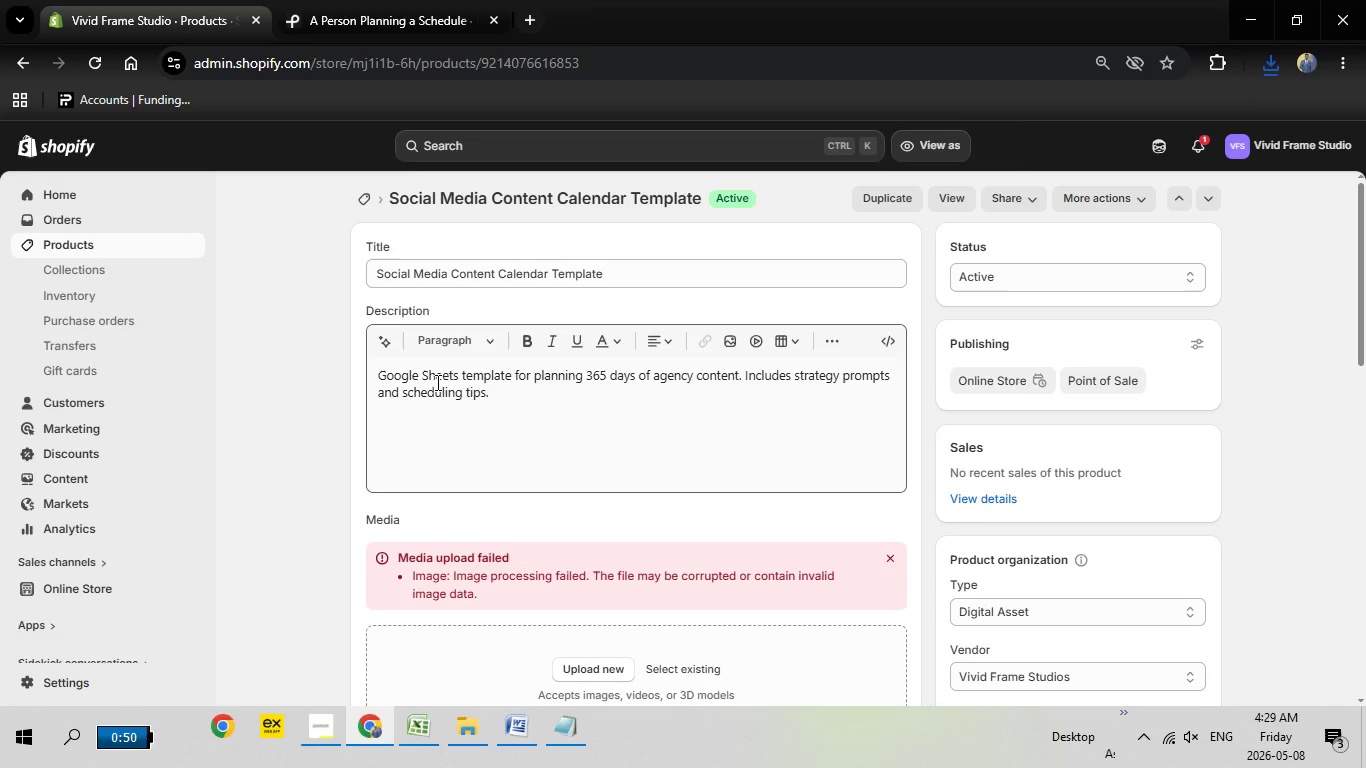 
scroll: coordinate [412, 395], scroll_direction: down, amount: 3.0
 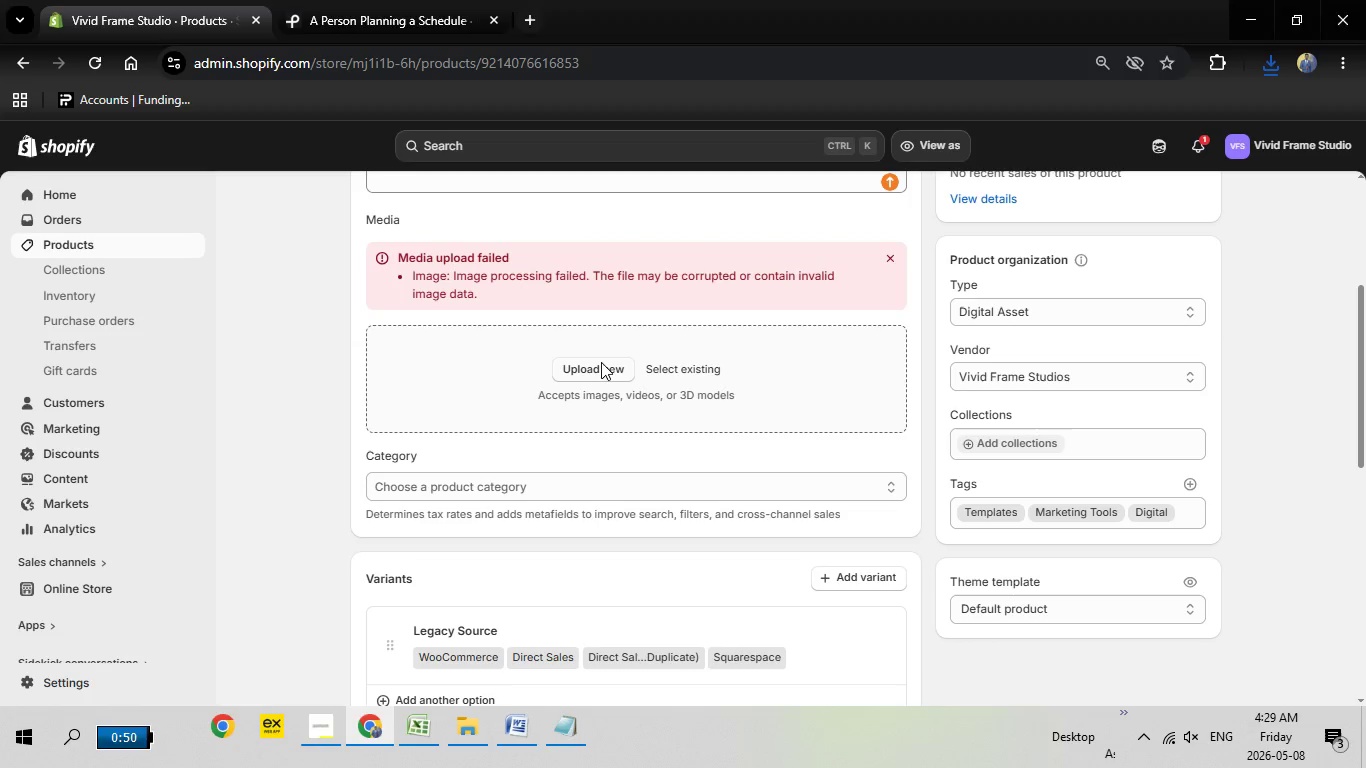 
left_click([601, 362])
 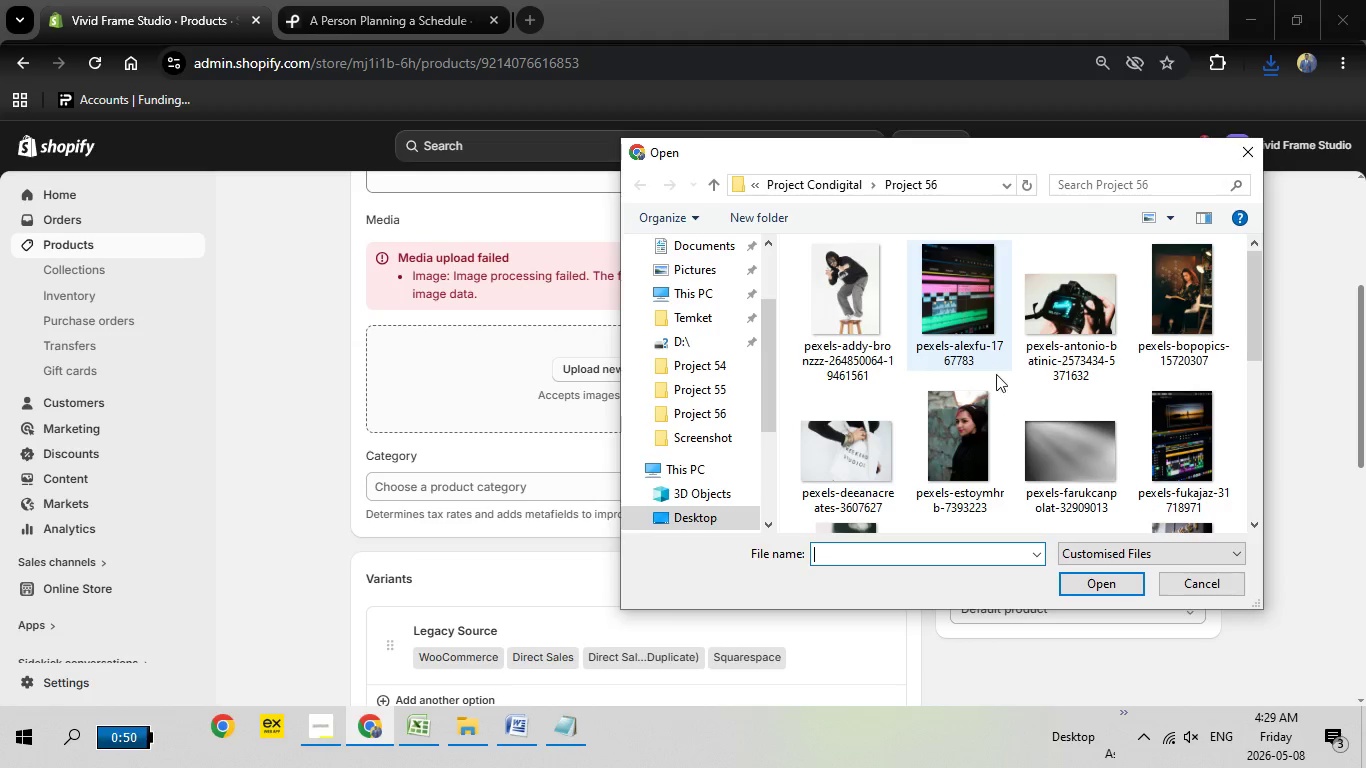 
scroll: coordinate [1007, 385], scroll_direction: down, amount: 4.0
 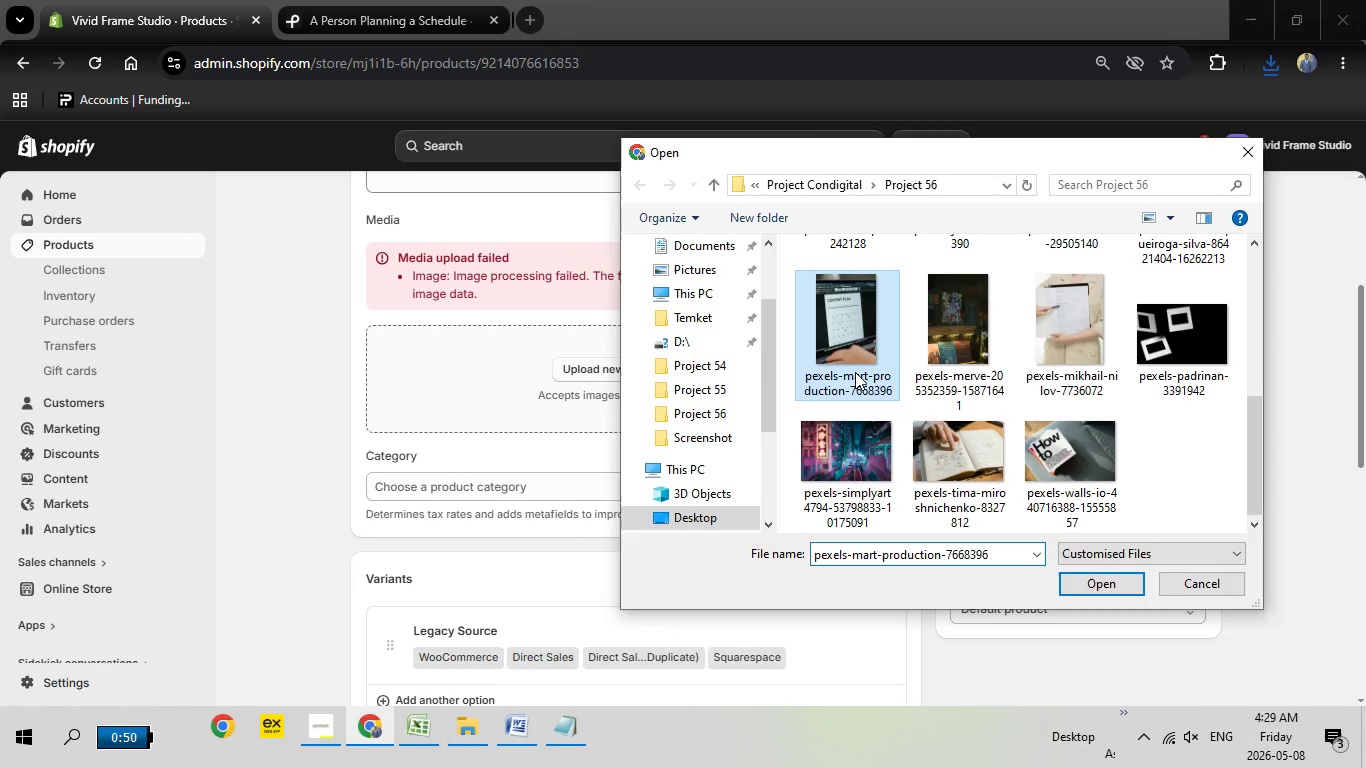 
double_click([855, 372])
 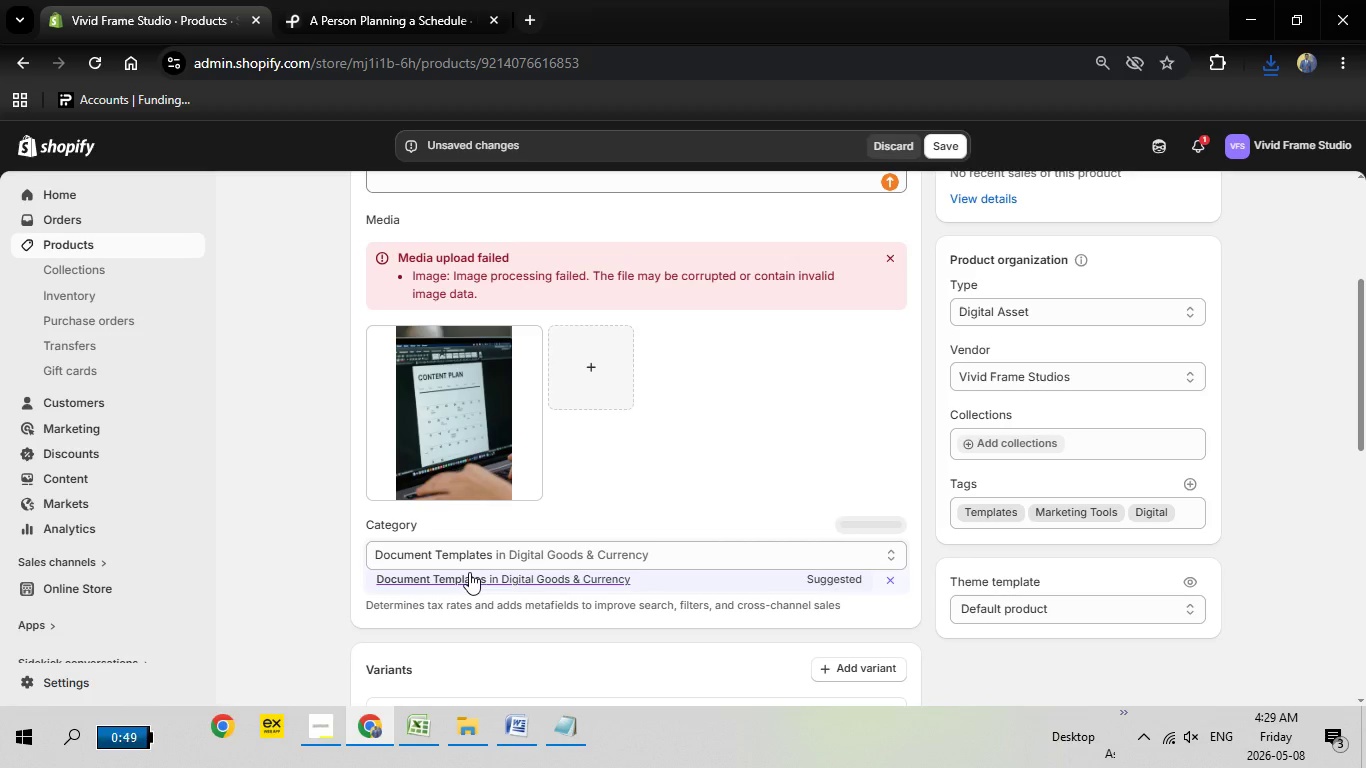 
wait(25.27)
 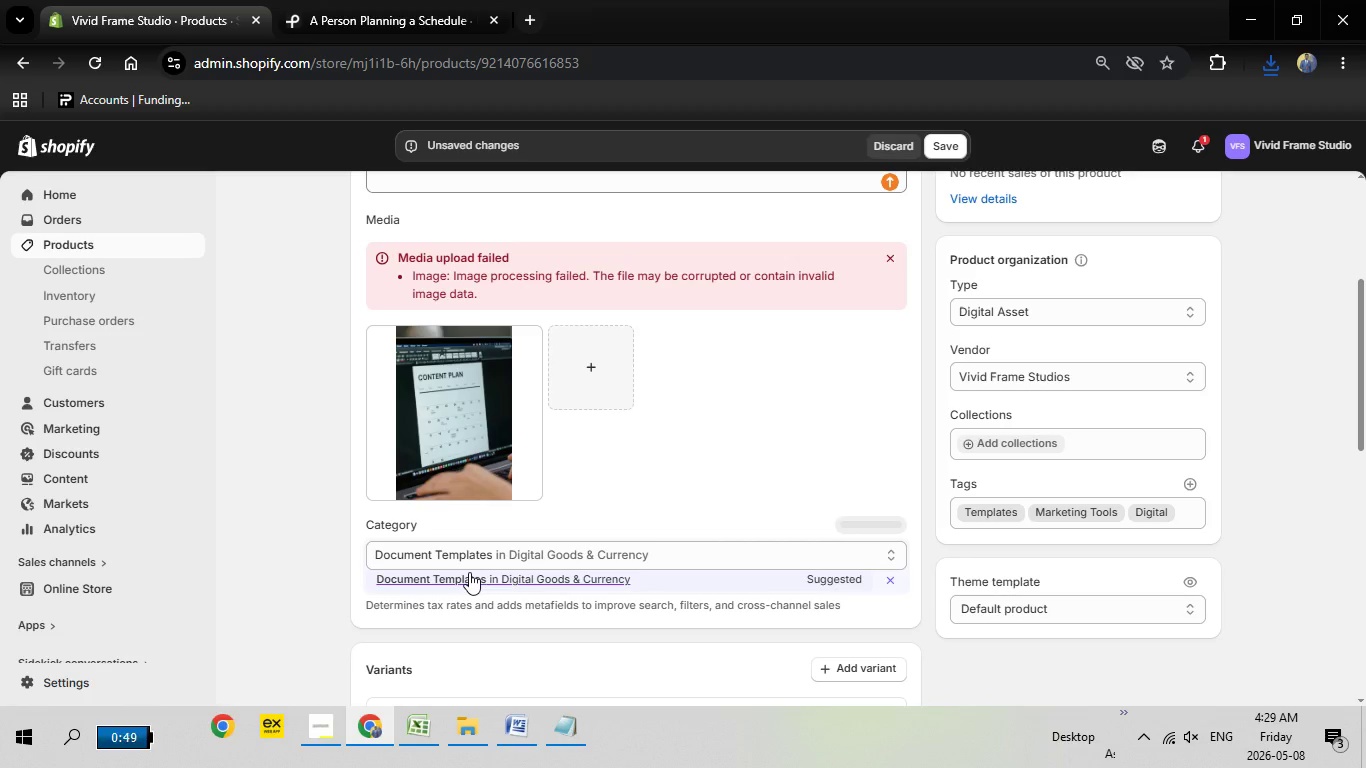 
left_click([457, 441])
 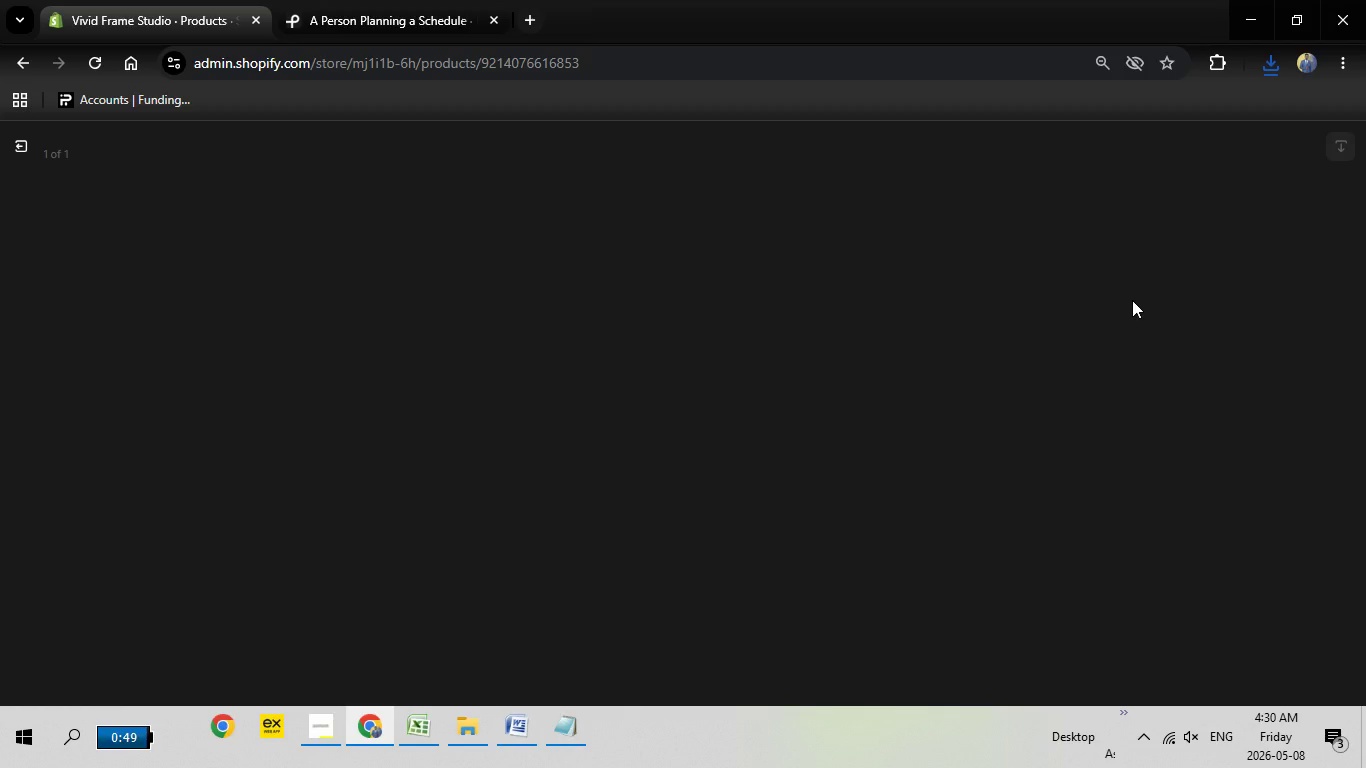 
wait(5.02)
 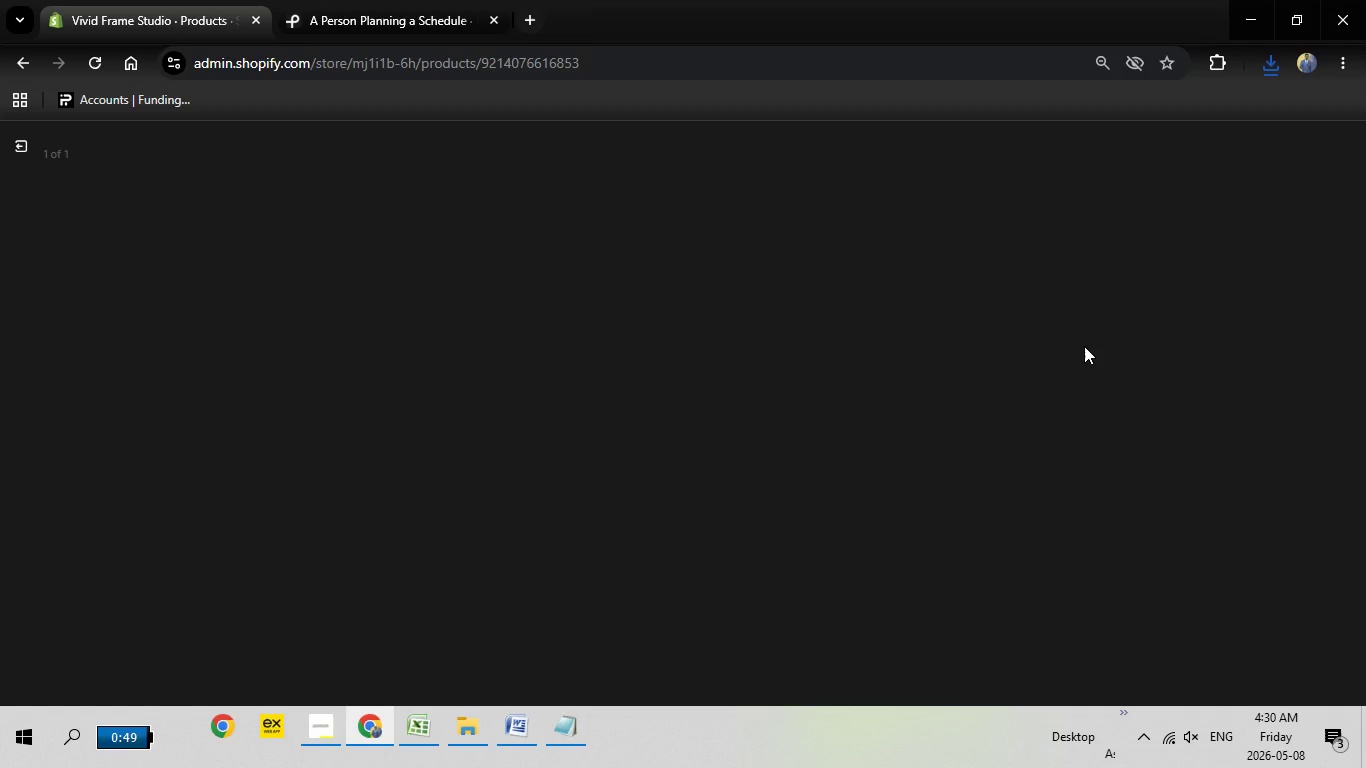 
mouse_move([1127, 323])
 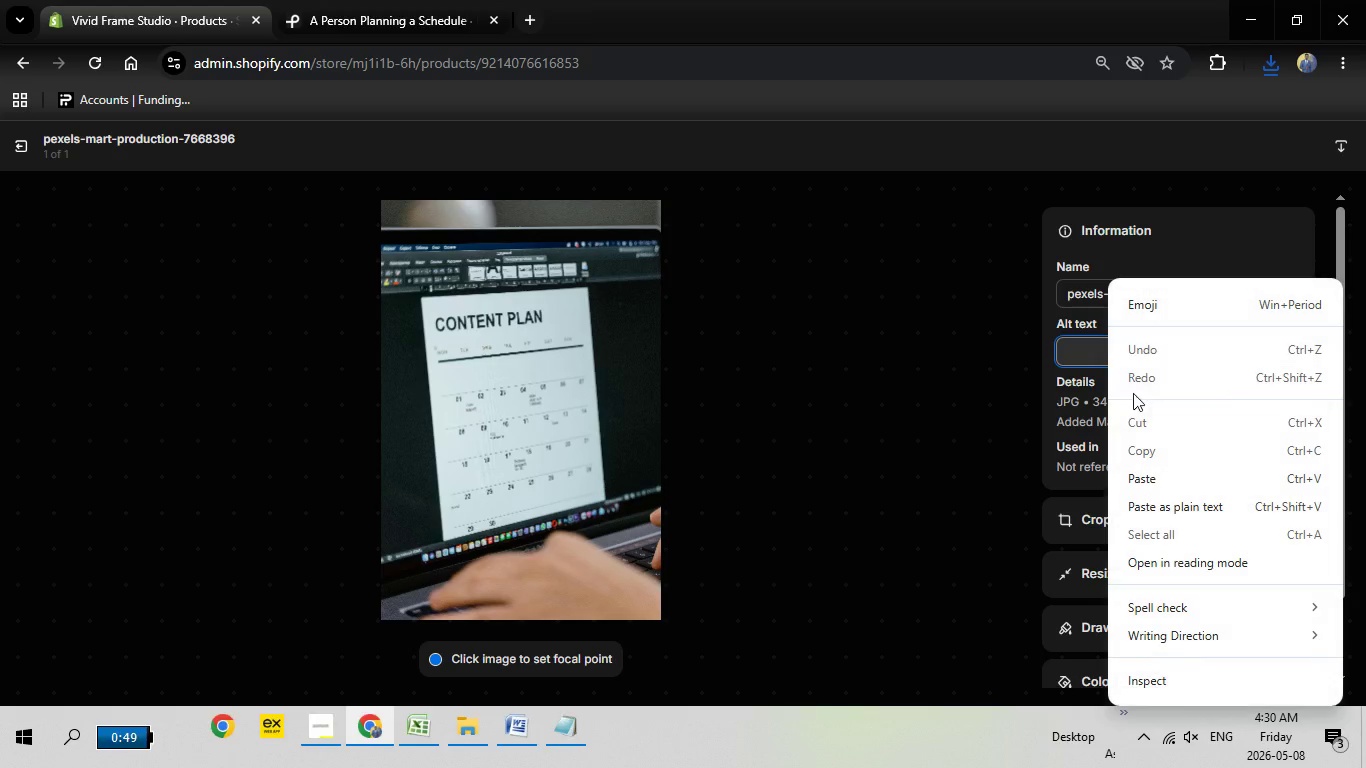 
left_click([1108, 342])
 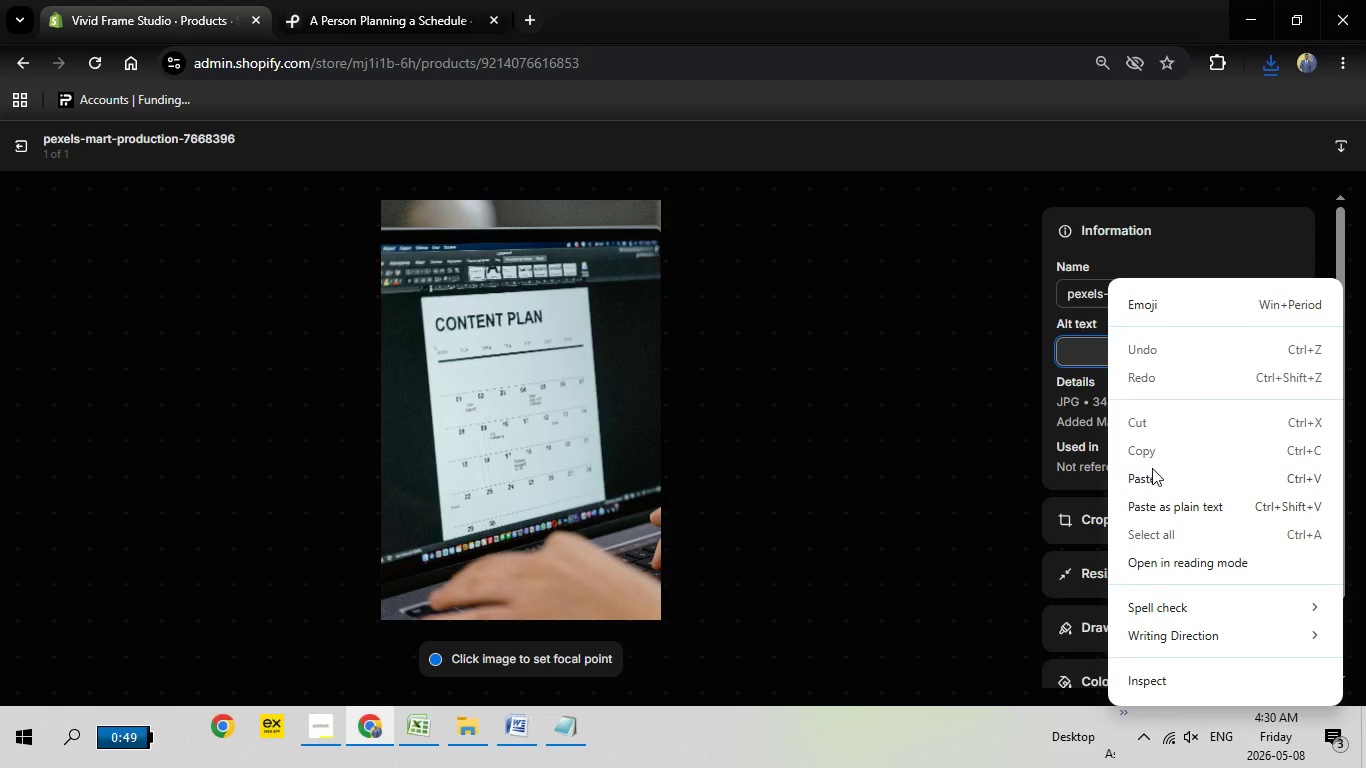 
right_click([1108, 342])
 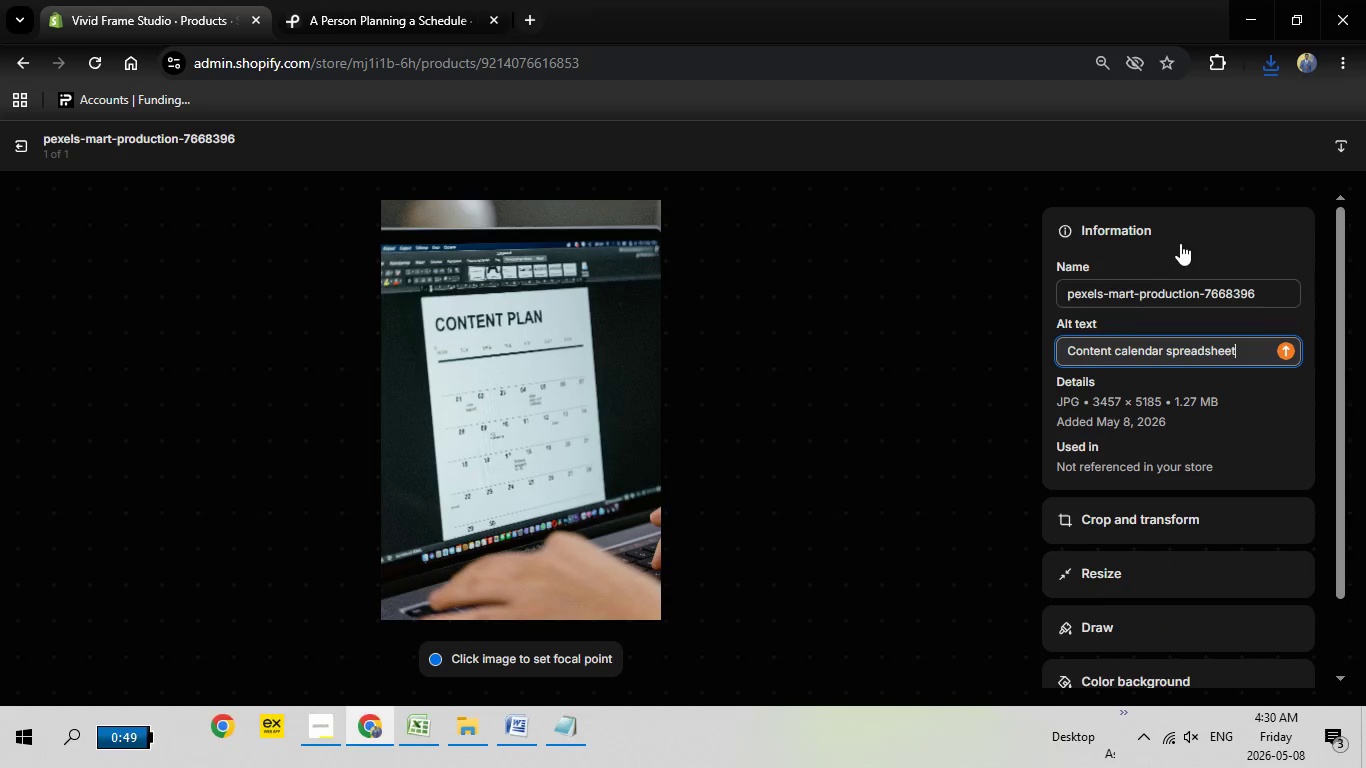 
left_click([1153, 476])
 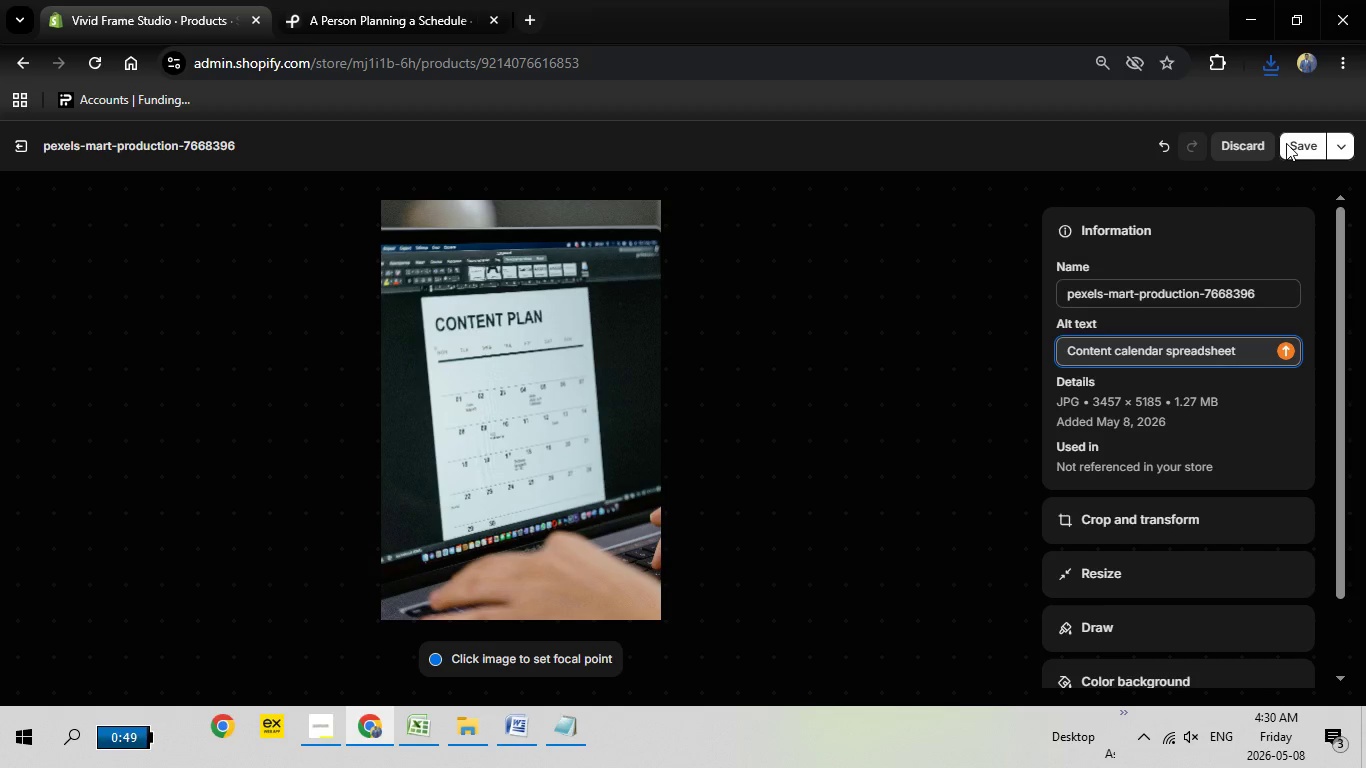 
left_click([1286, 143])
 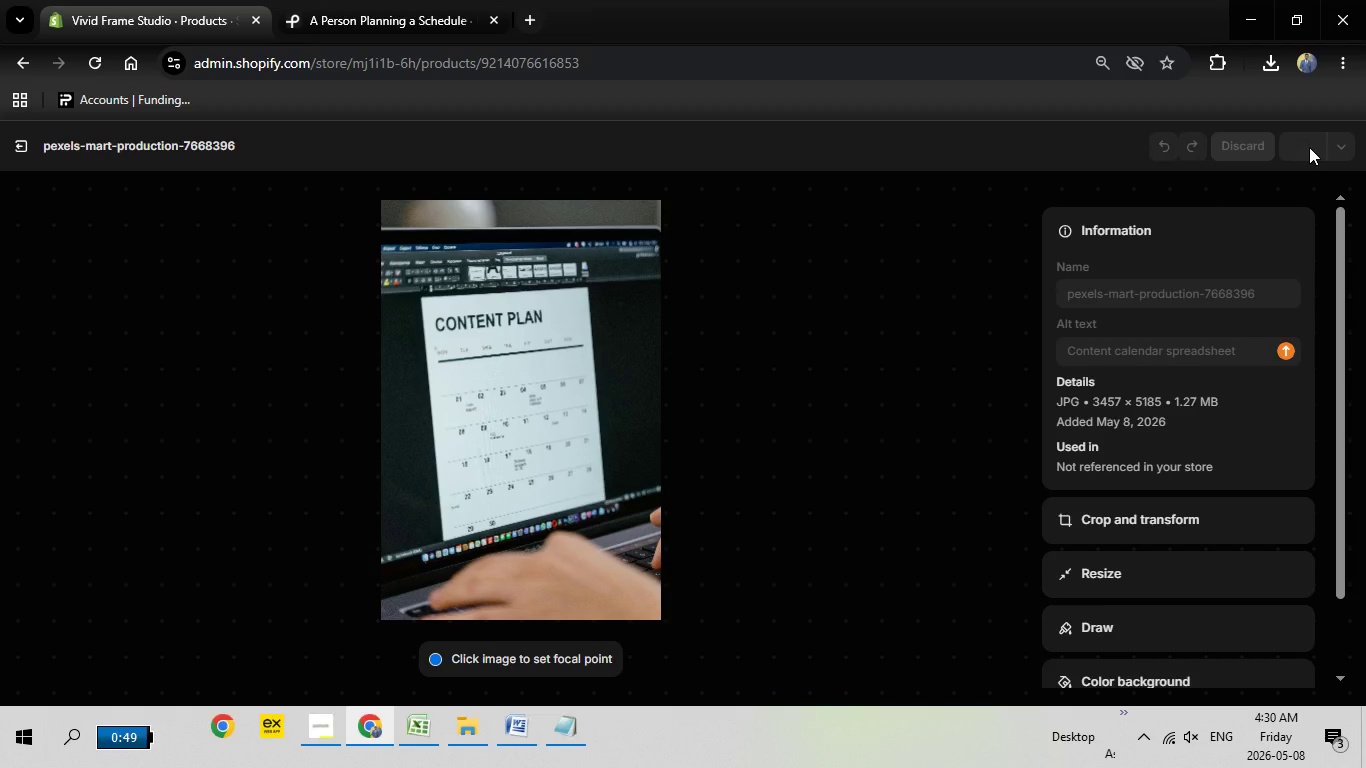 
left_click([1309, 147])
 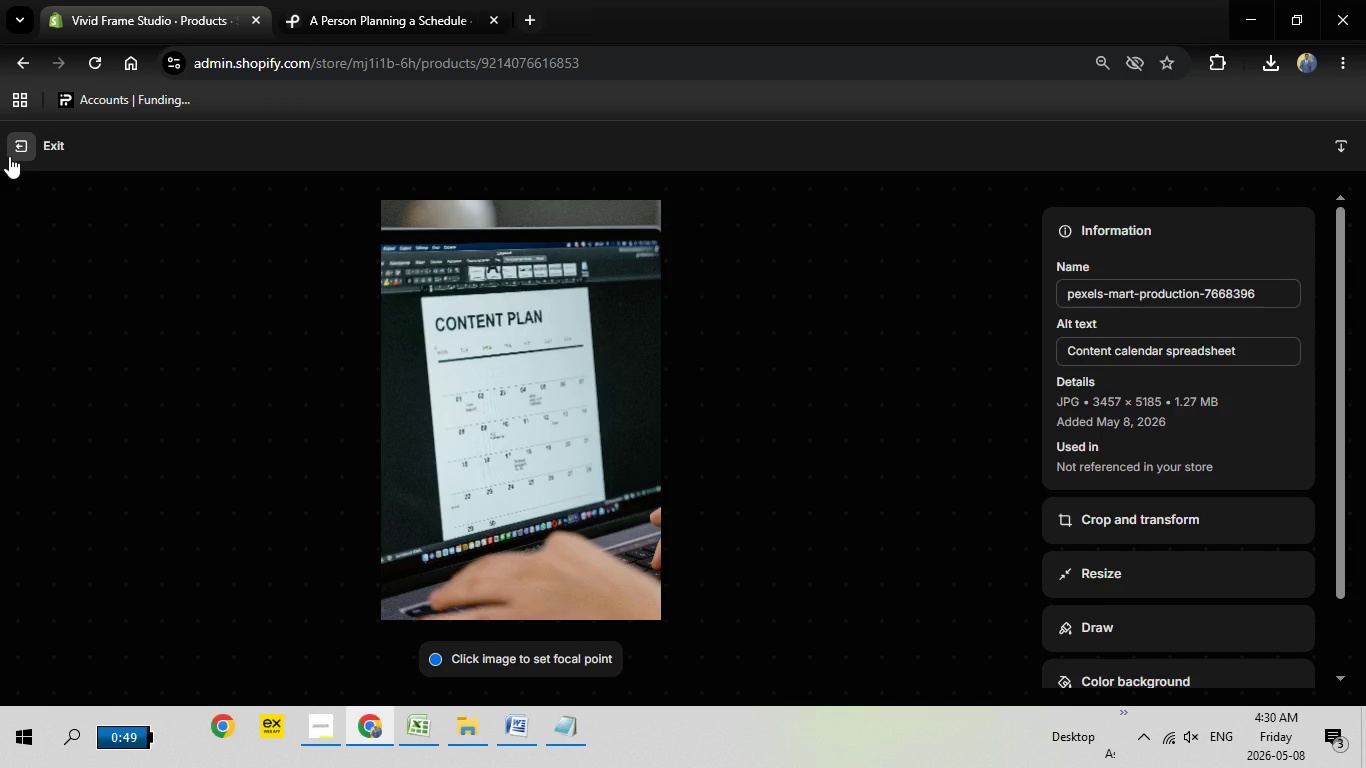 
left_click([9, 156])
 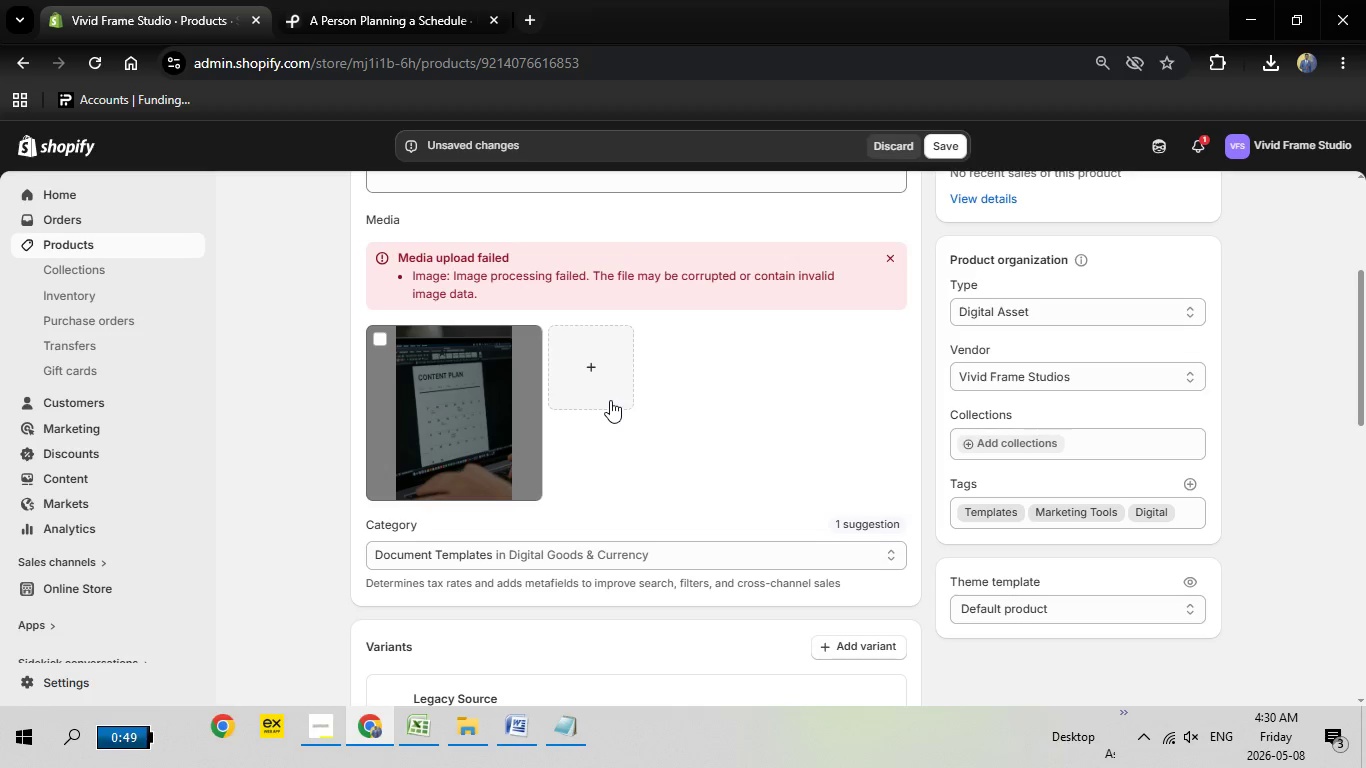 
scroll: coordinate [648, 409], scroll_direction: down, amount: 5.0
 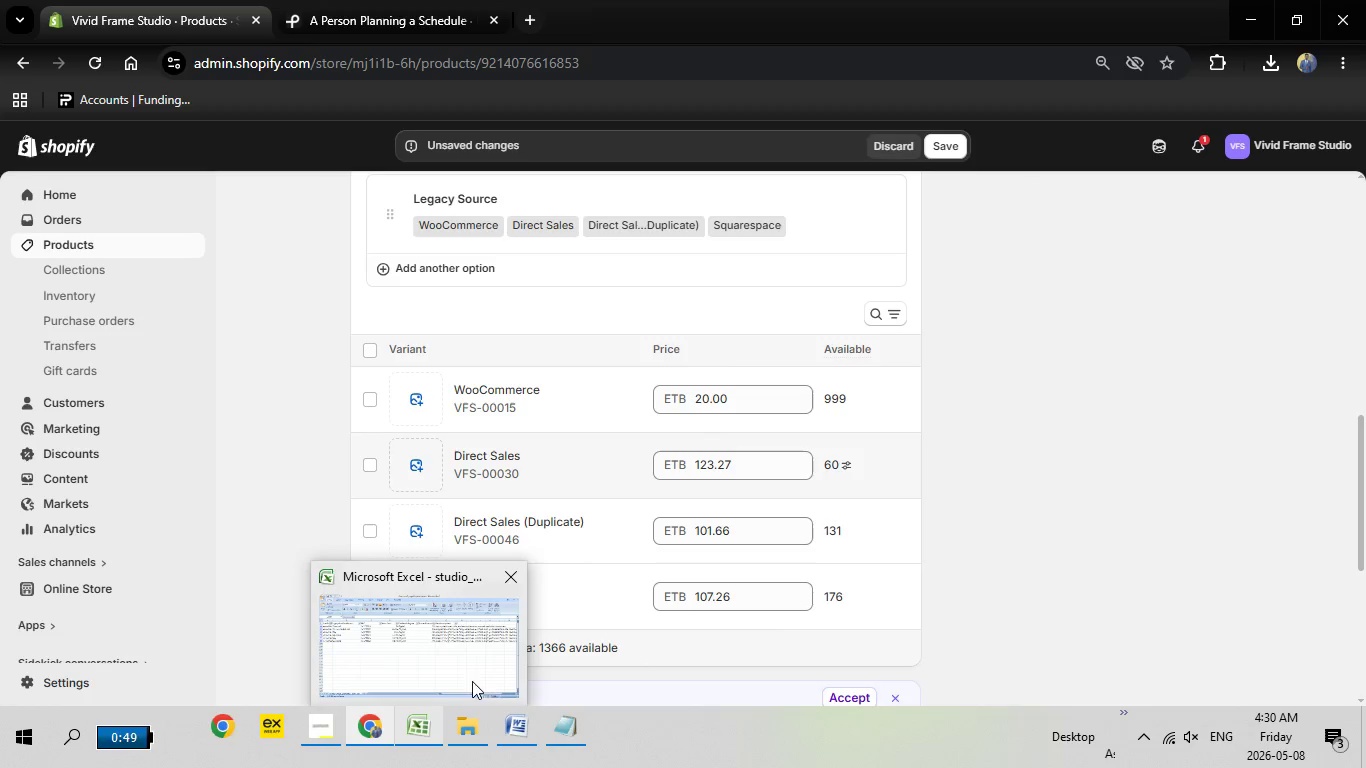 
left_click([505, 717])
 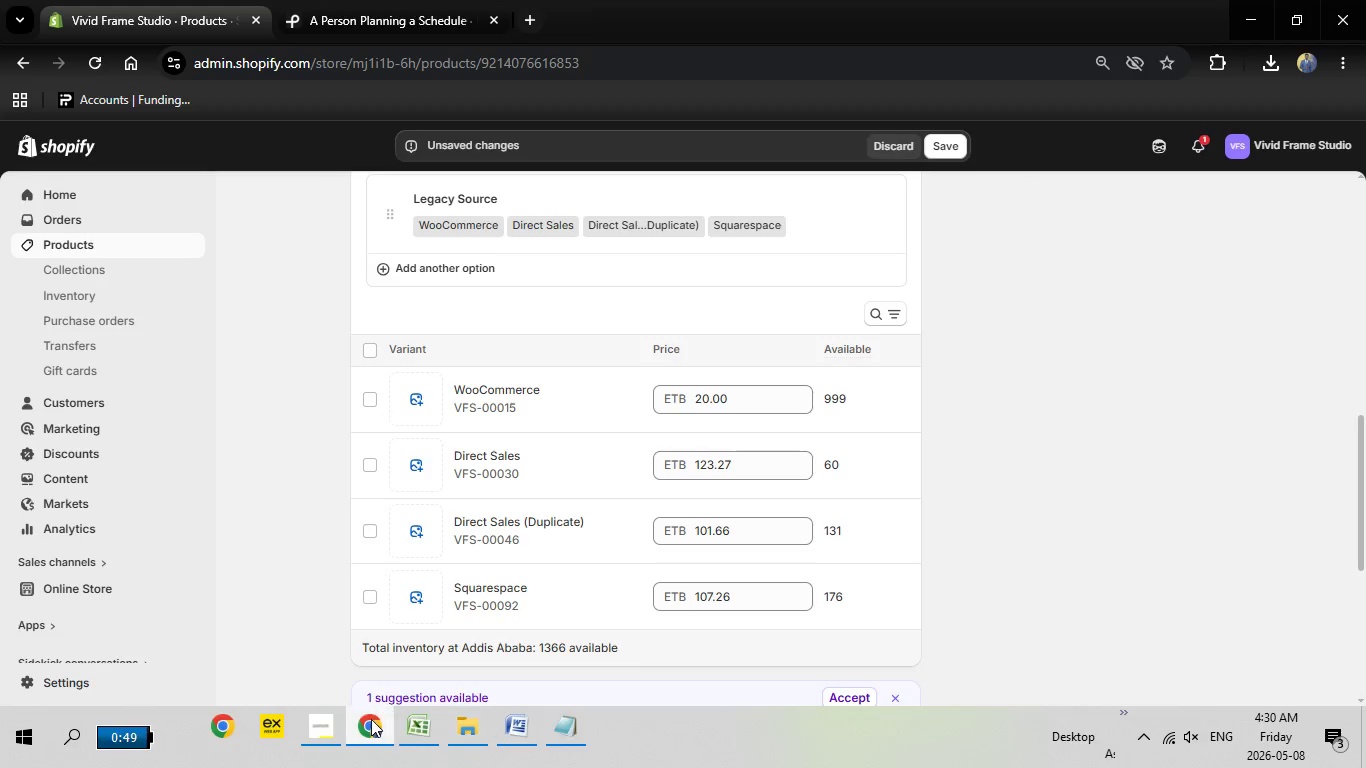 
left_click([505, 717])
 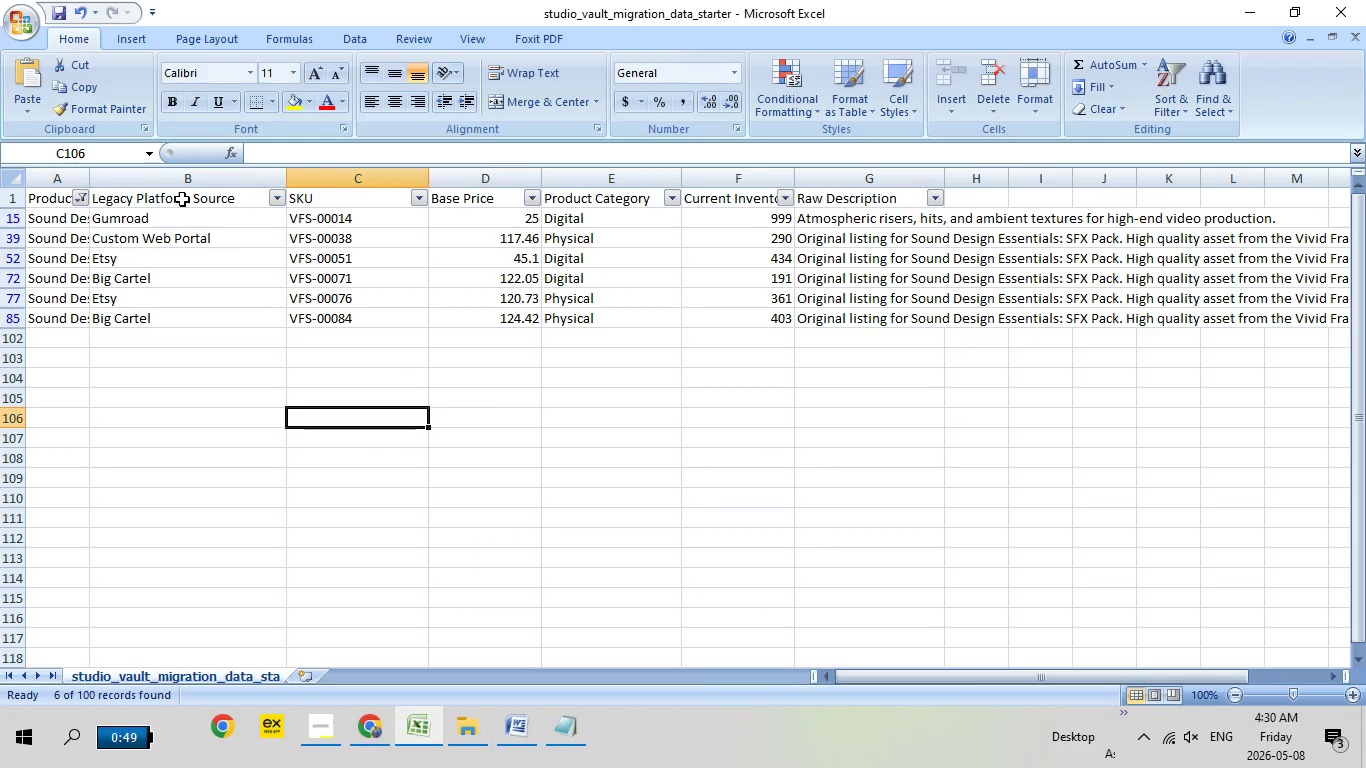 
left_click([414, 727])
 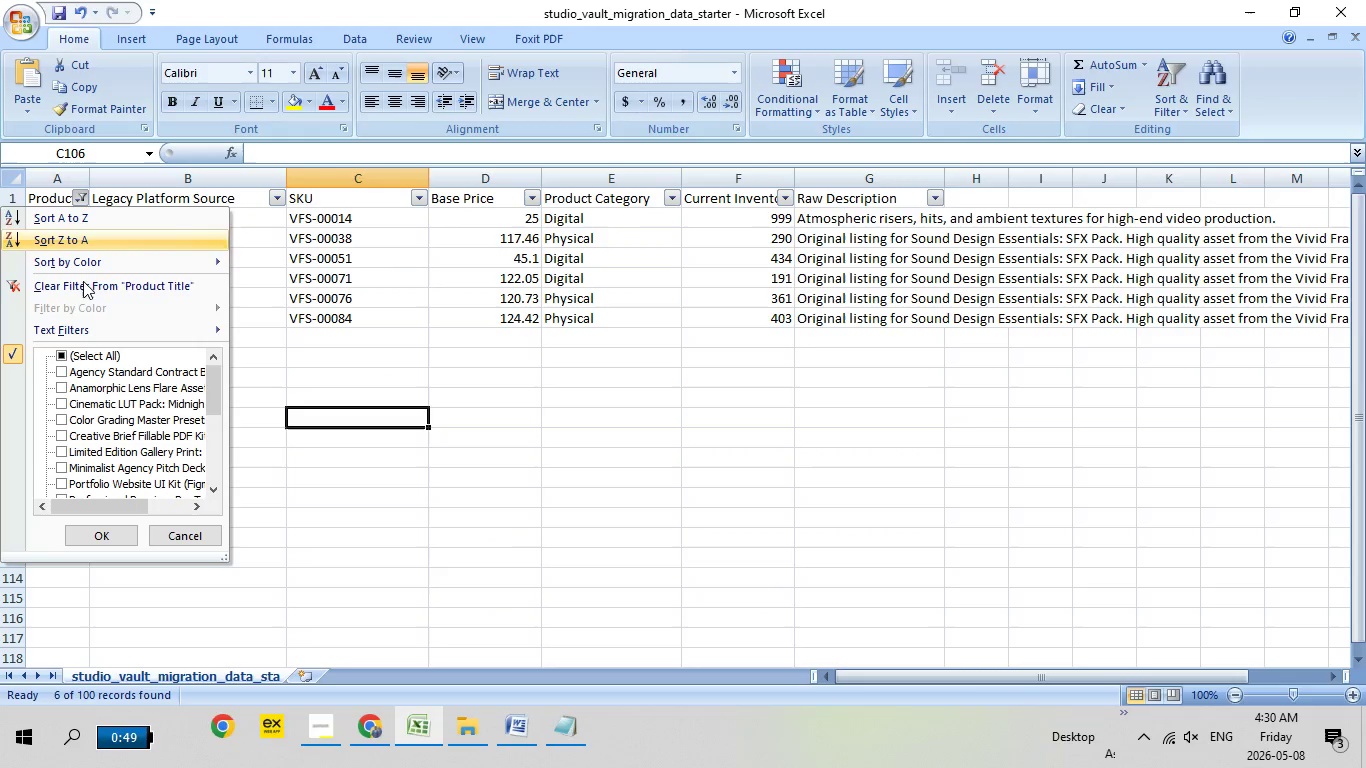 
left_click([80, 202])
 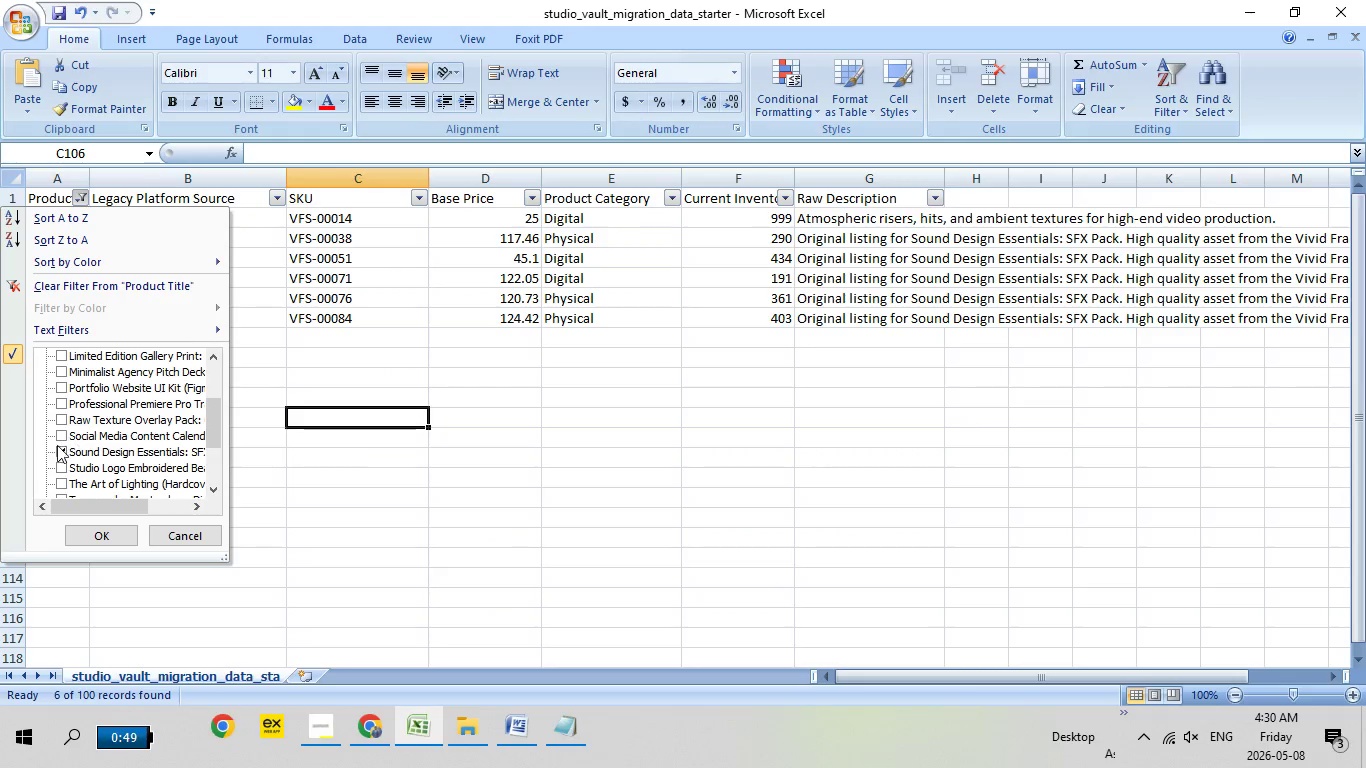 
scroll: coordinate [82, 432], scroll_direction: down, amount: 2.0
 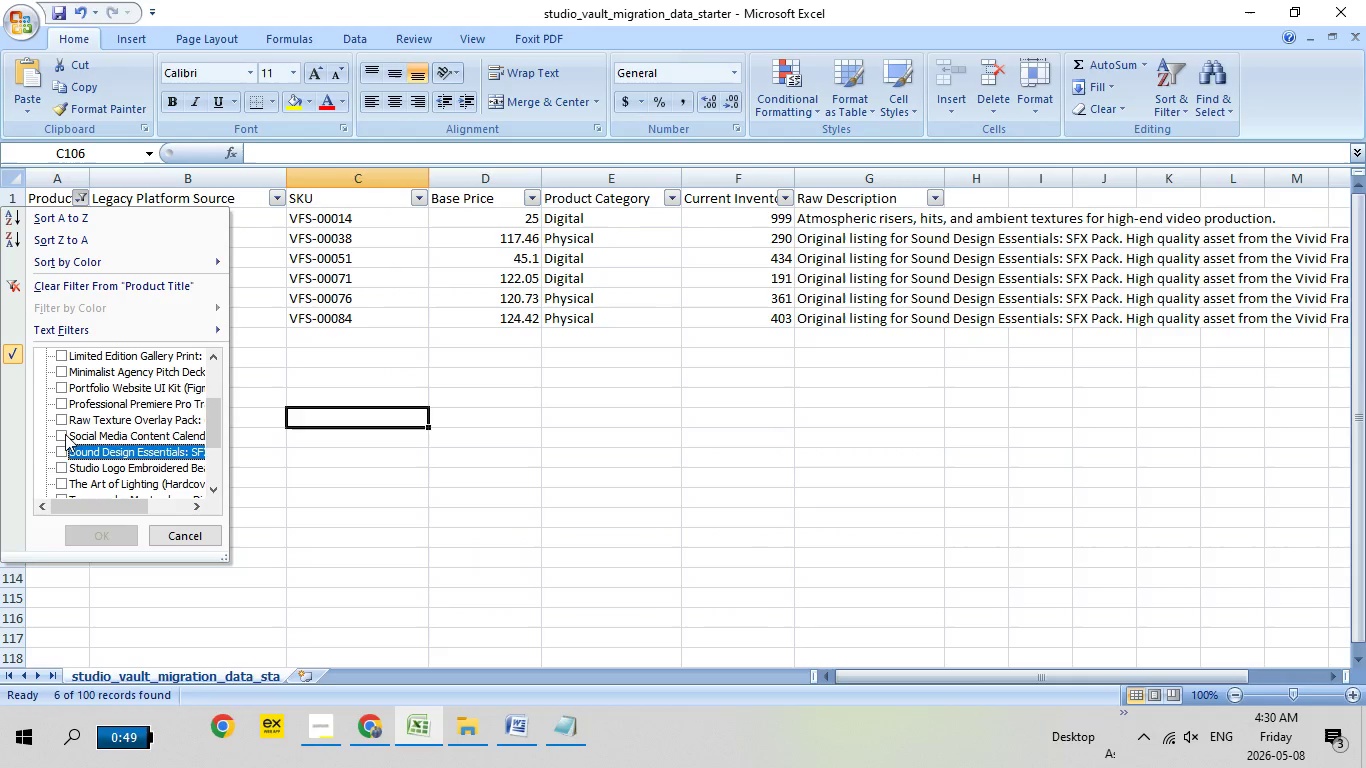 
left_click([62, 453])
 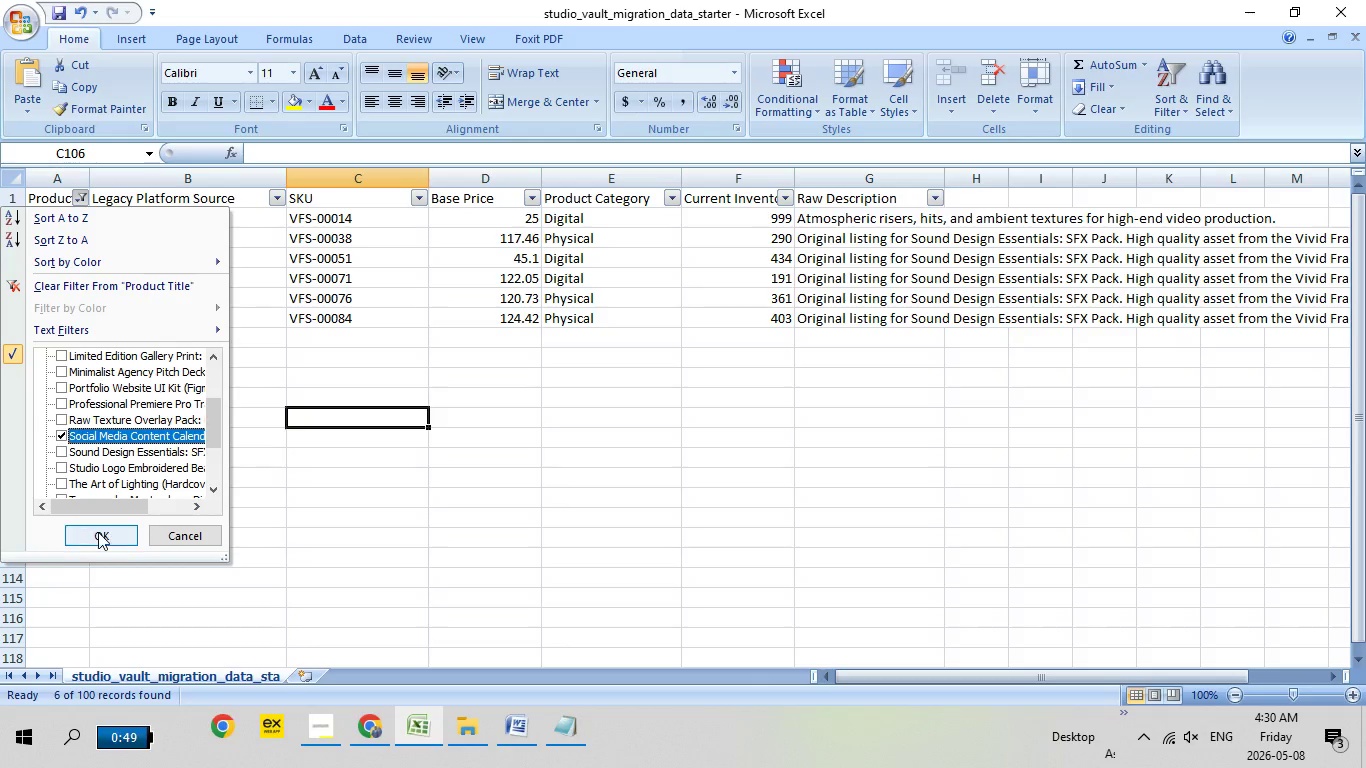 
left_click([65, 434])
 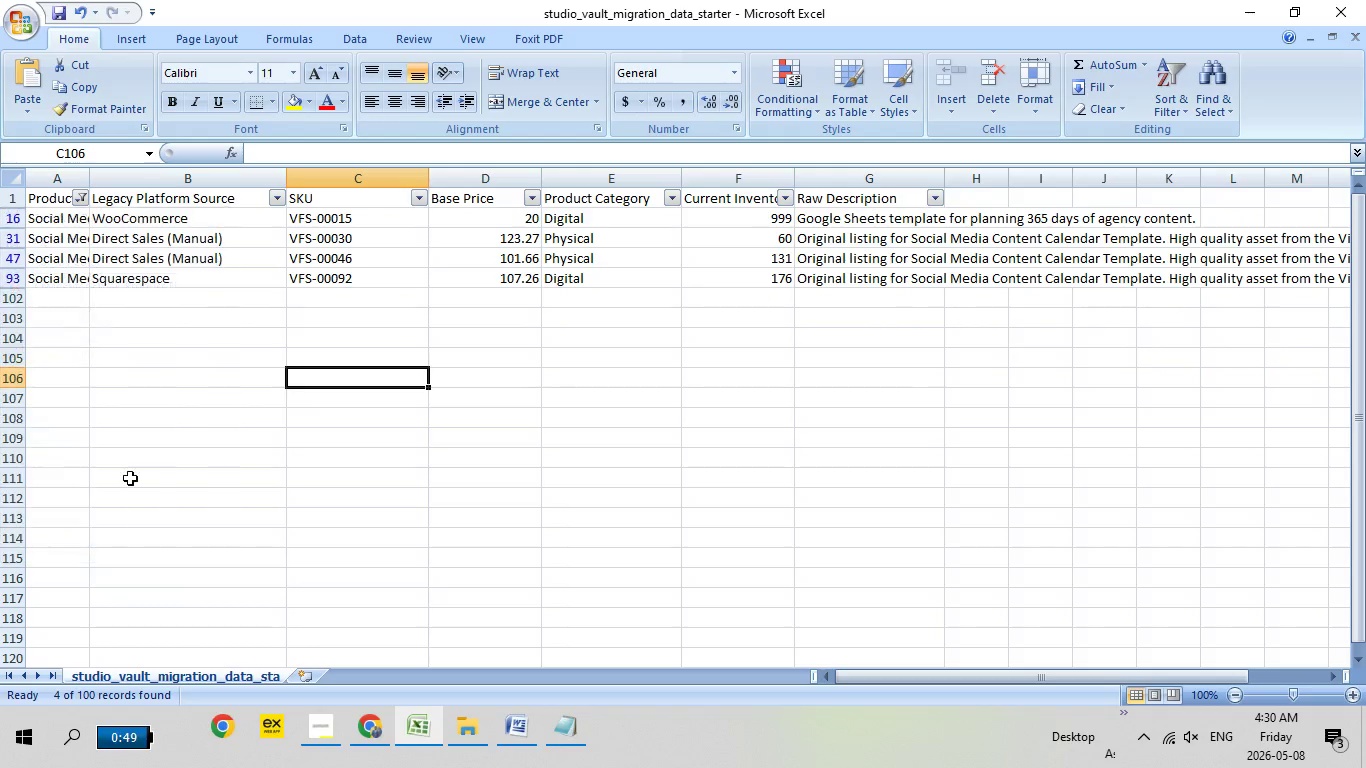 
left_click([98, 532])
 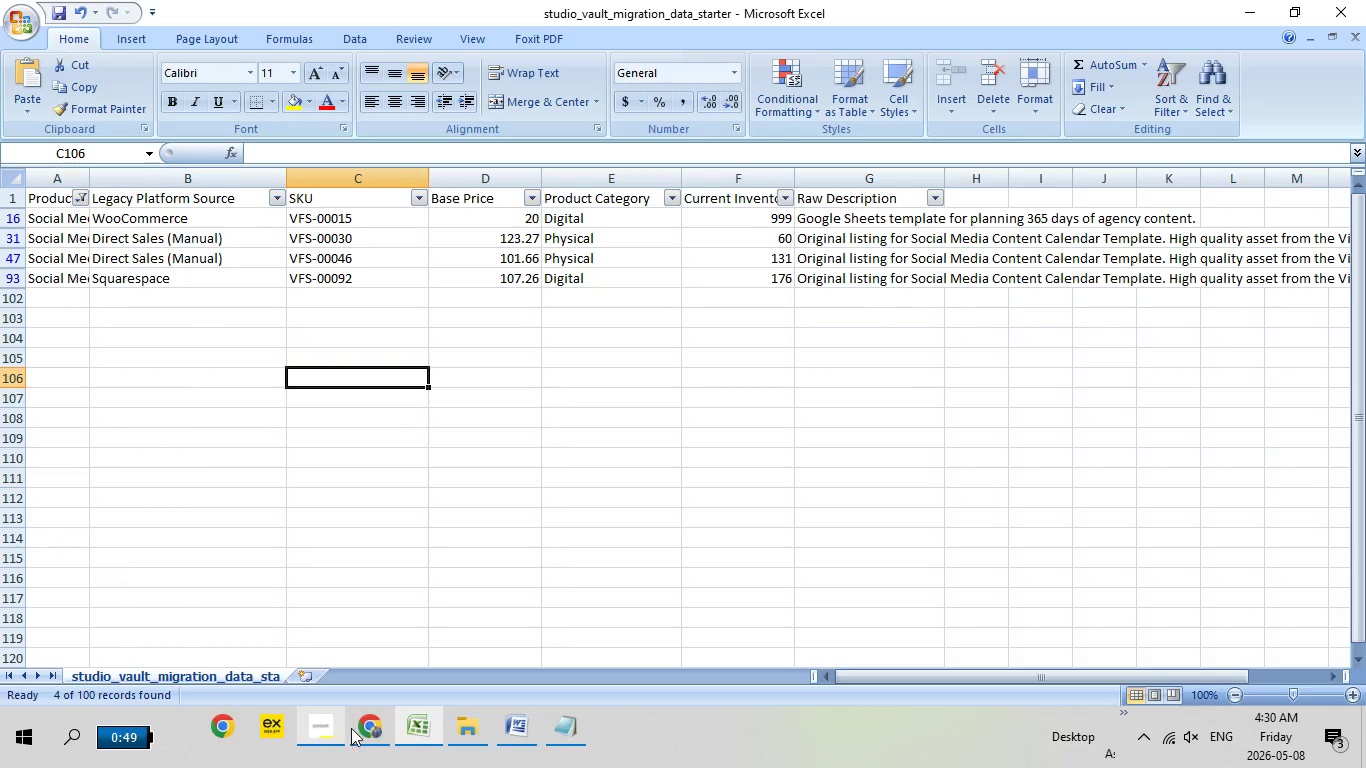 
wait(5.77)
 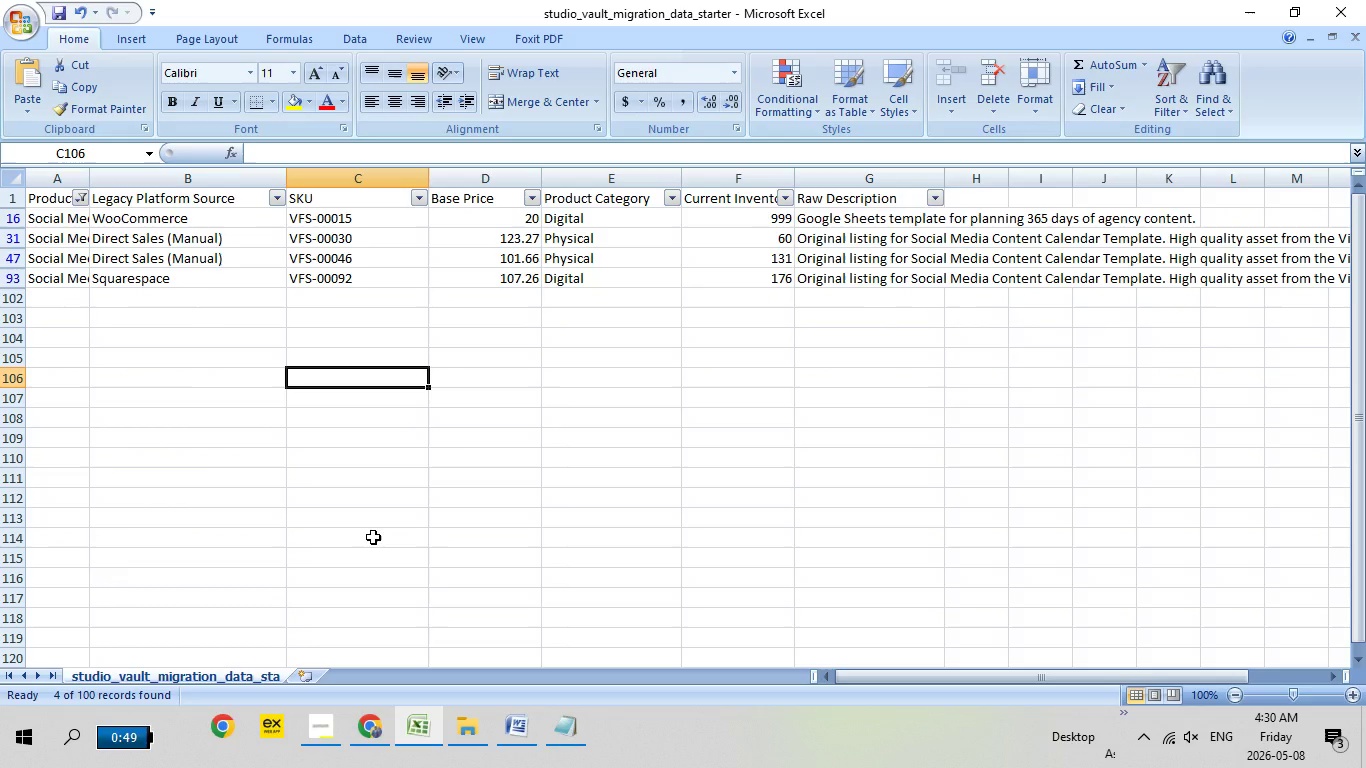 
left_click([371, 732])
 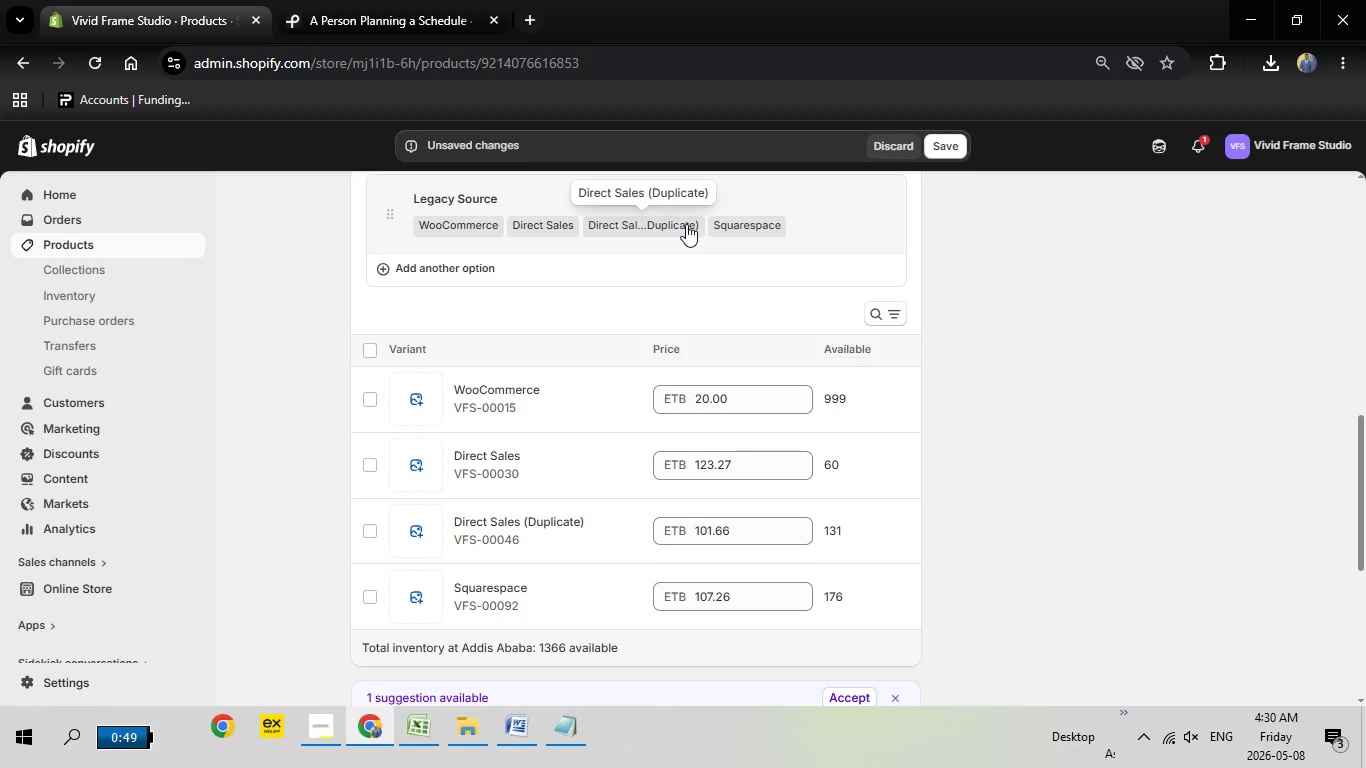 
left_click([686, 224])
 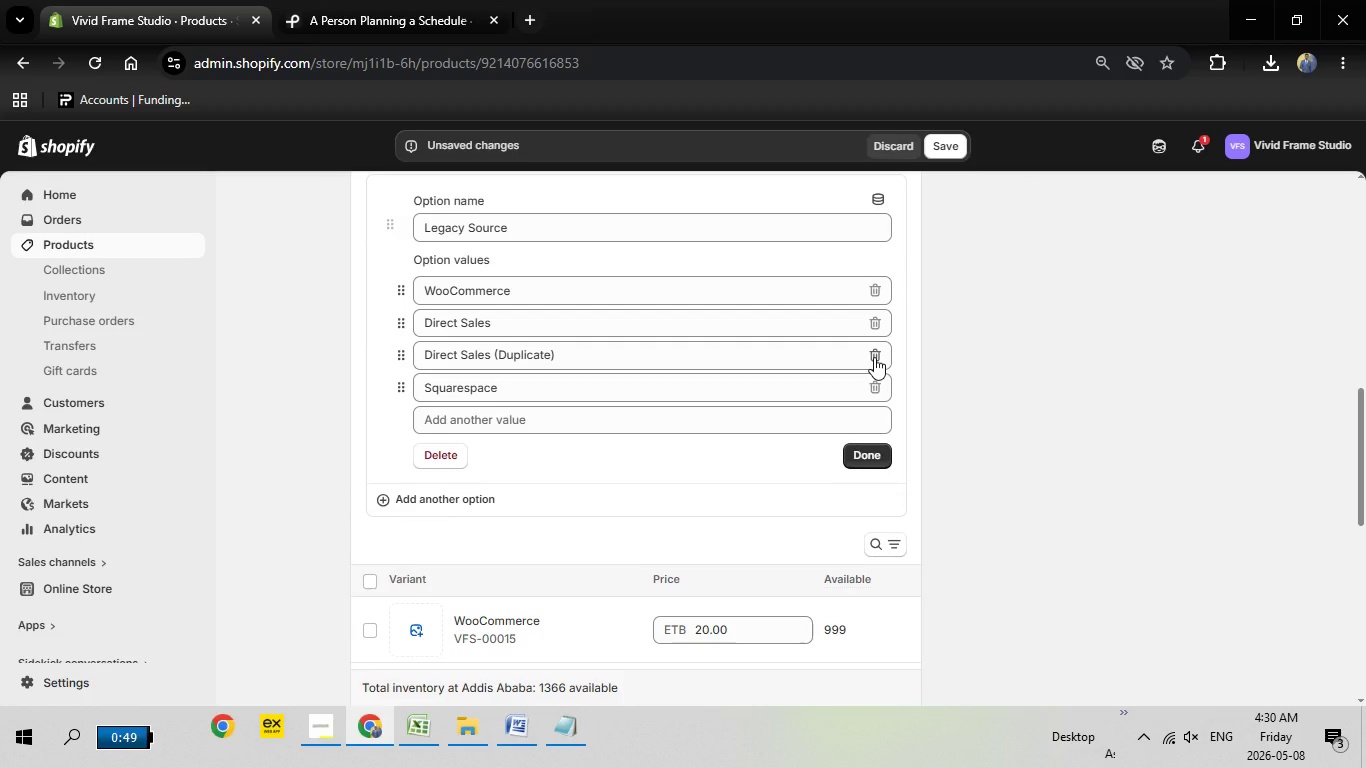 
left_click([874, 357])
 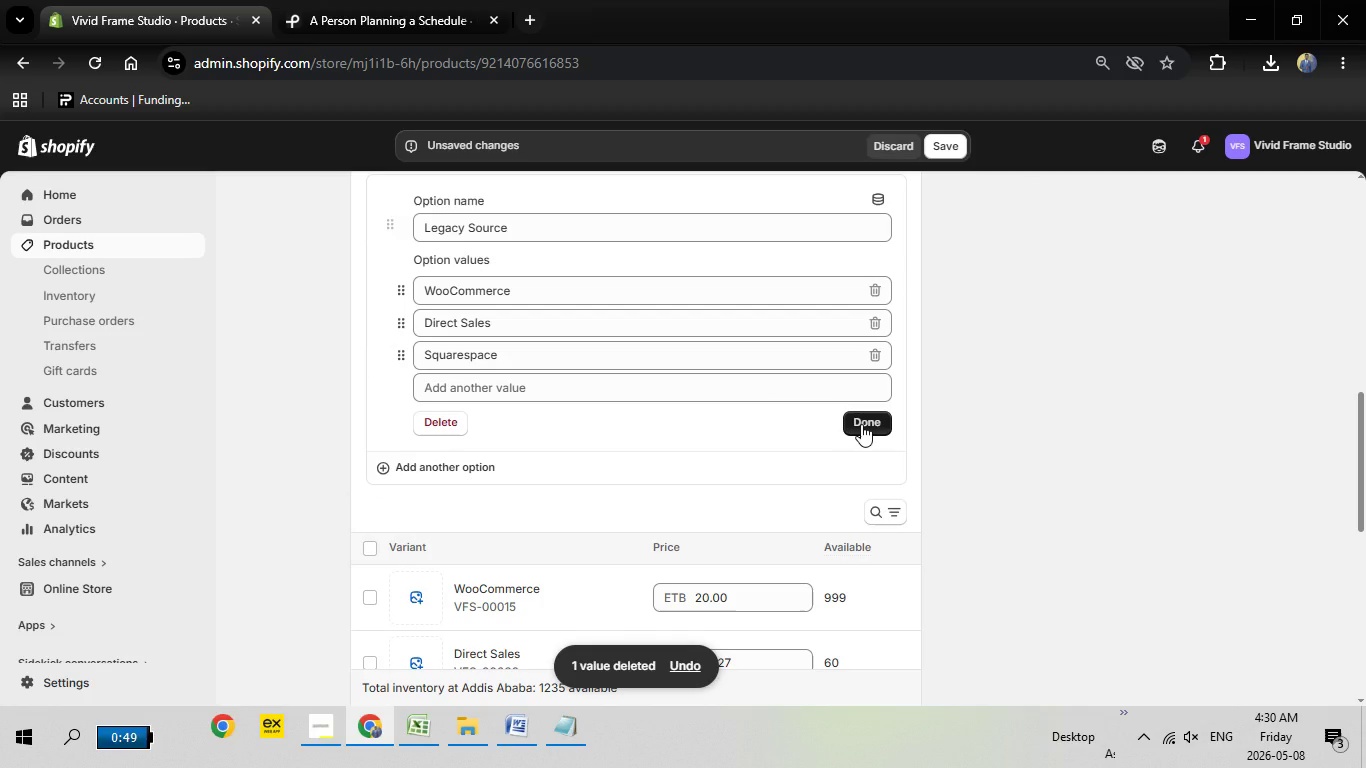 
left_click([861, 424])
 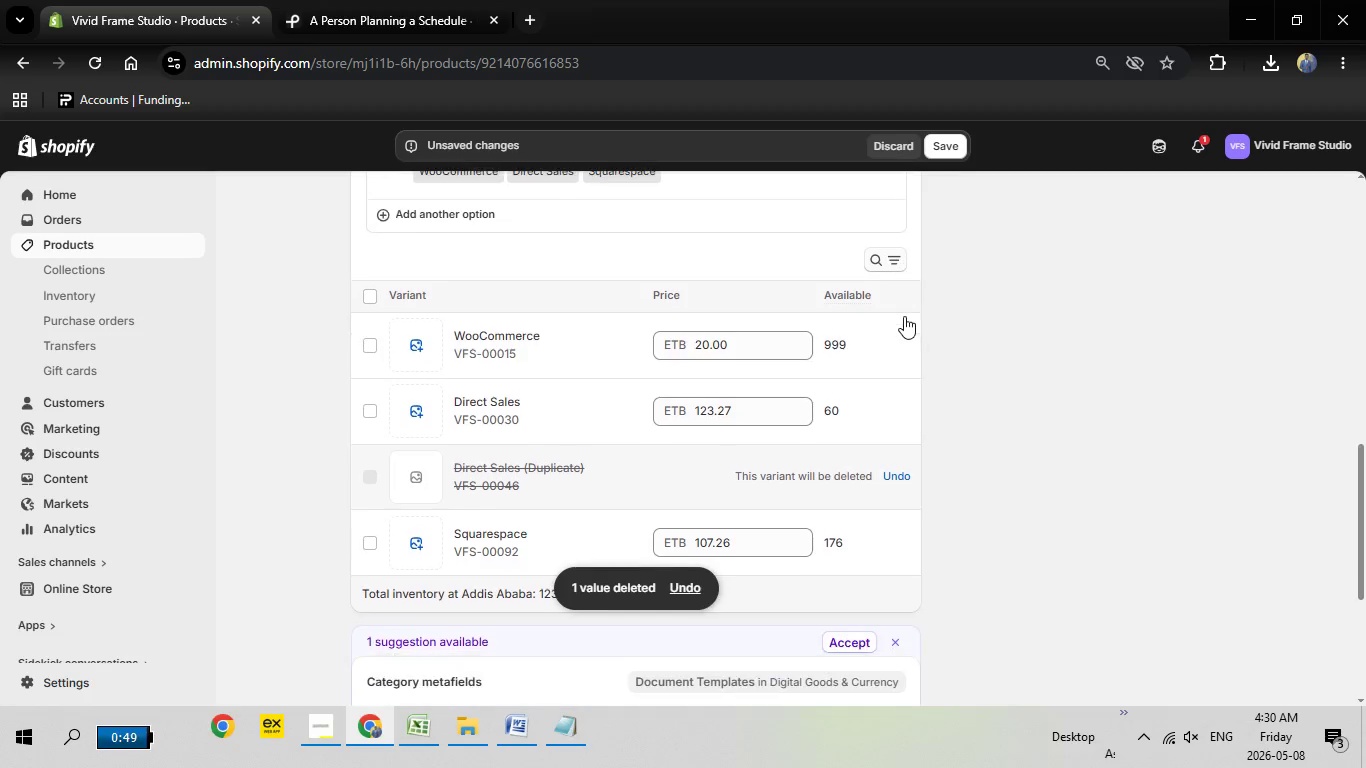 
scroll: coordinate [904, 316], scroll_direction: down, amount: 6.0
 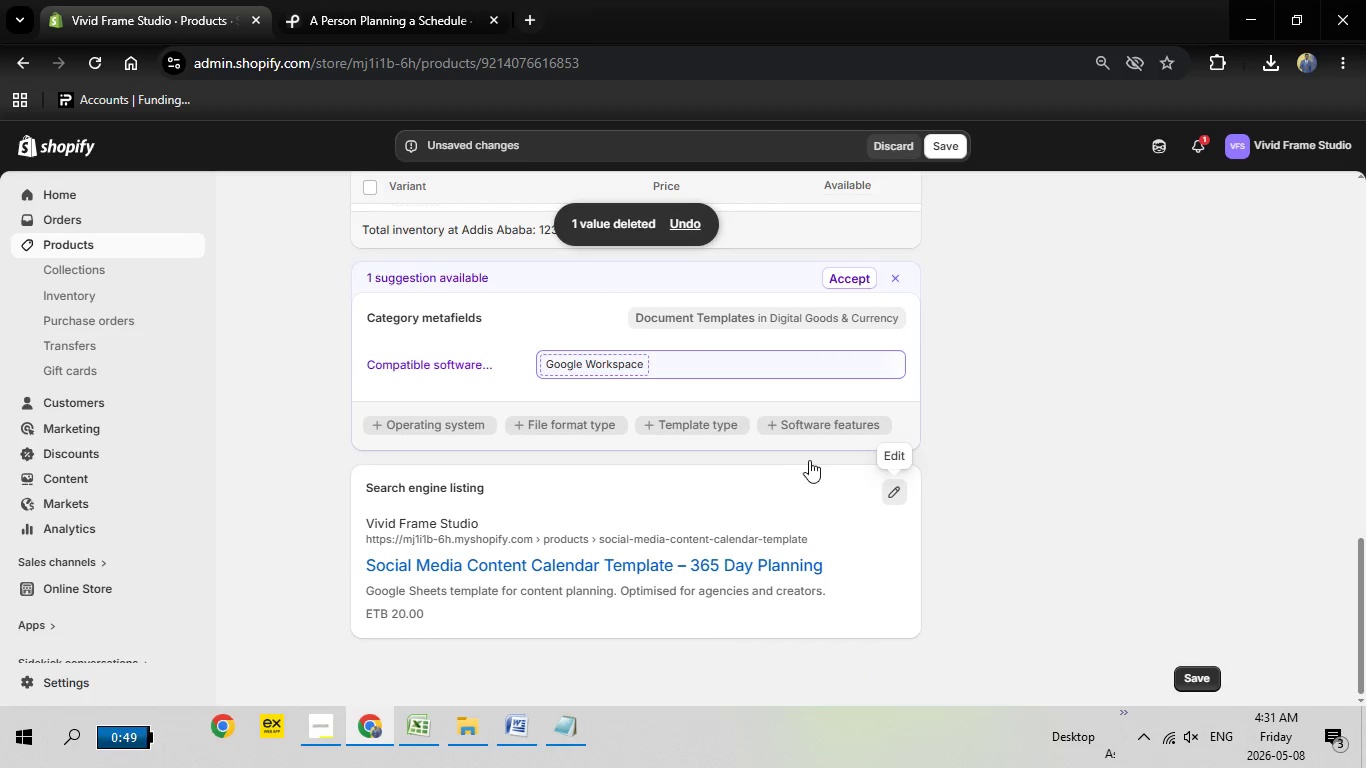 
left_click([890, 490])
 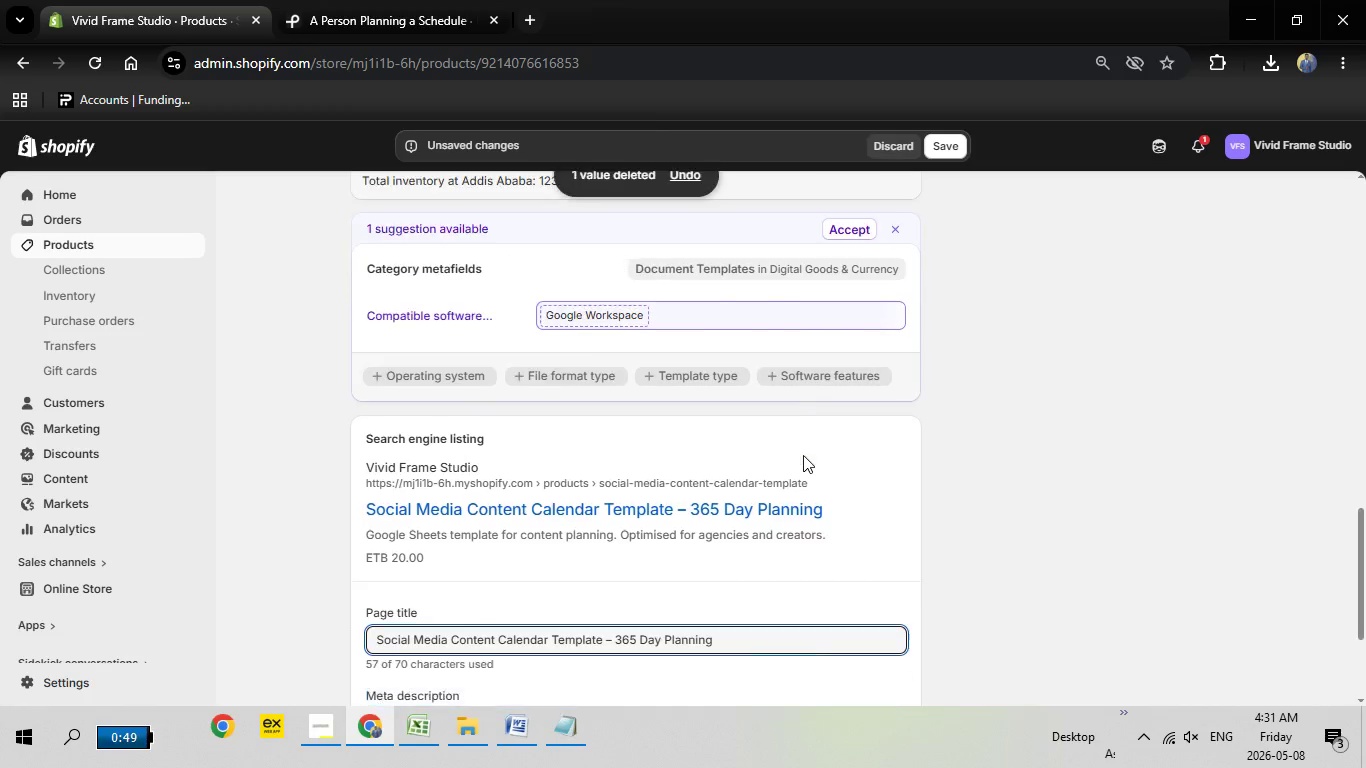 
scroll: coordinate [803, 445], scroll_direction: down, amount: 5.0
 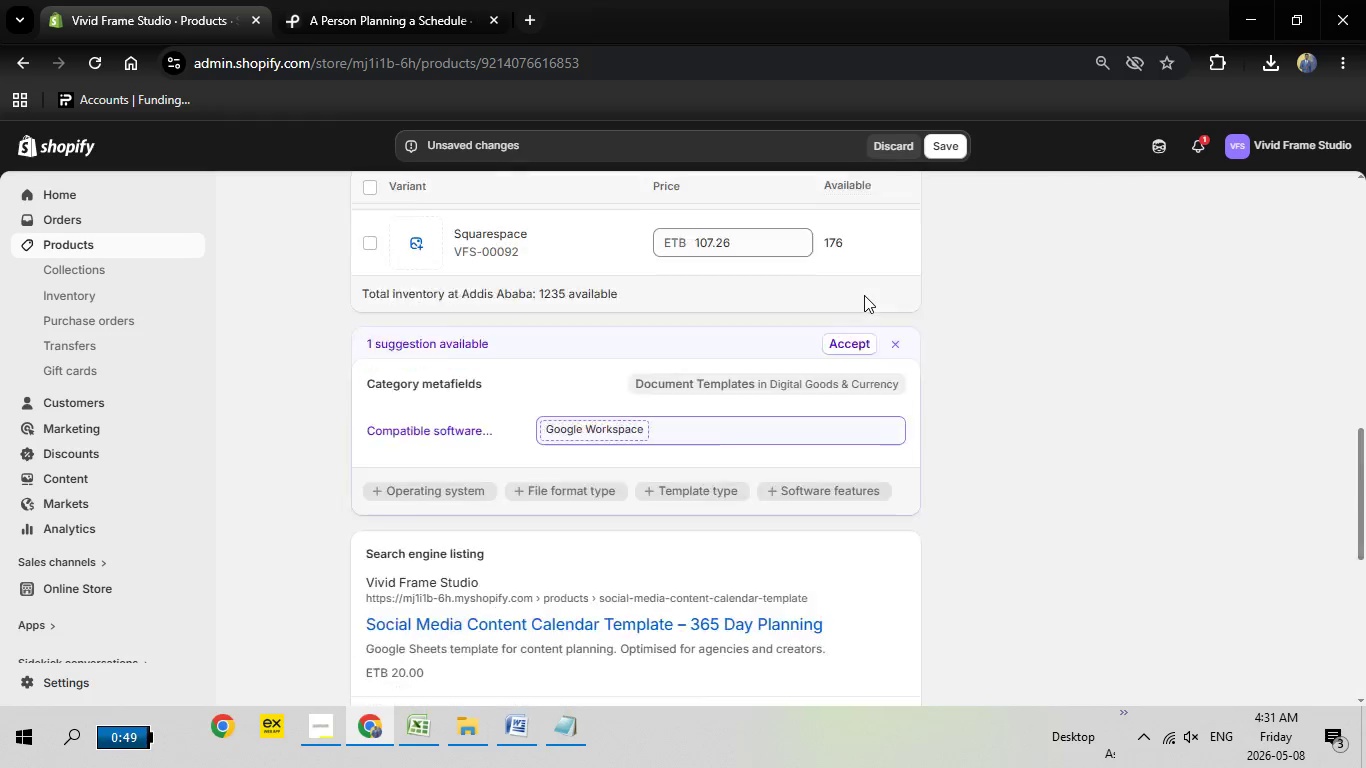 
scroll: coordinate [864, 295], scroll_direction: up, amount: 13.0
 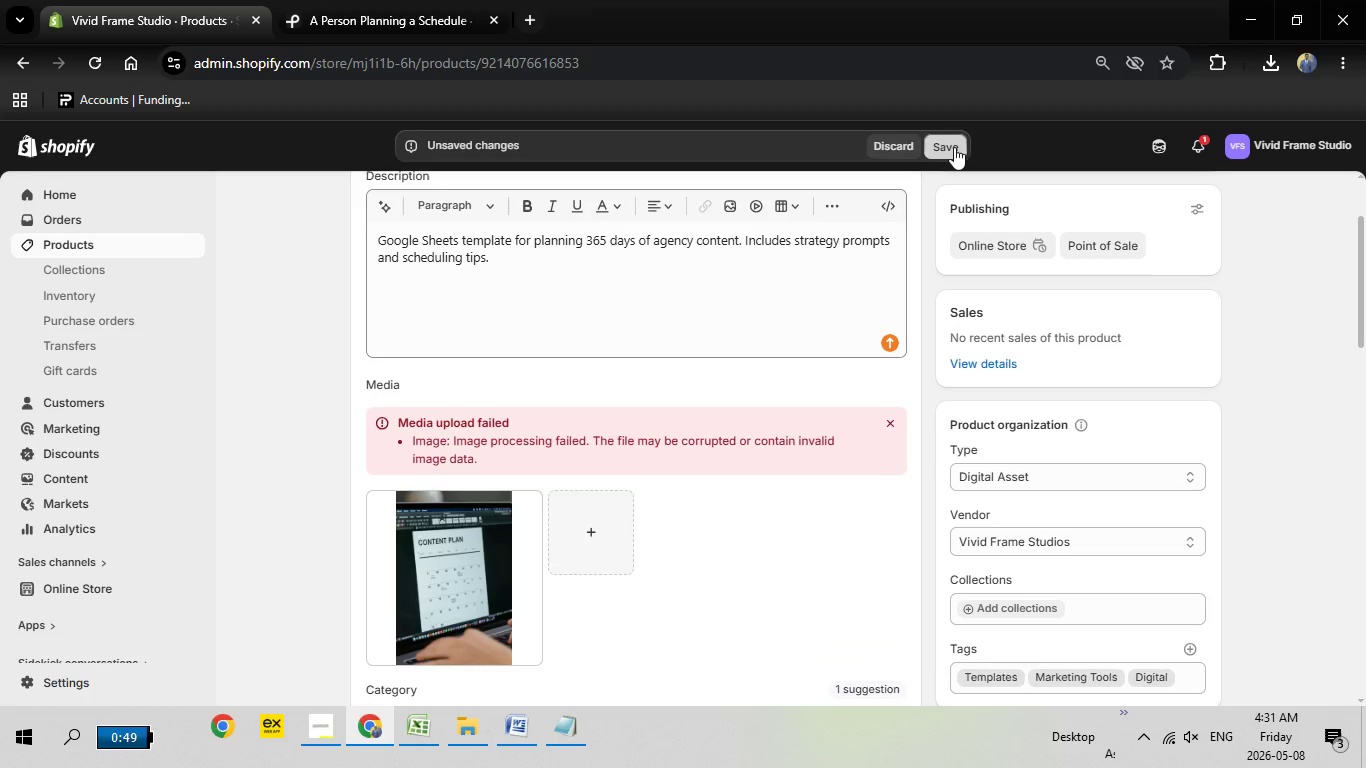 
left_click([954, 147])
 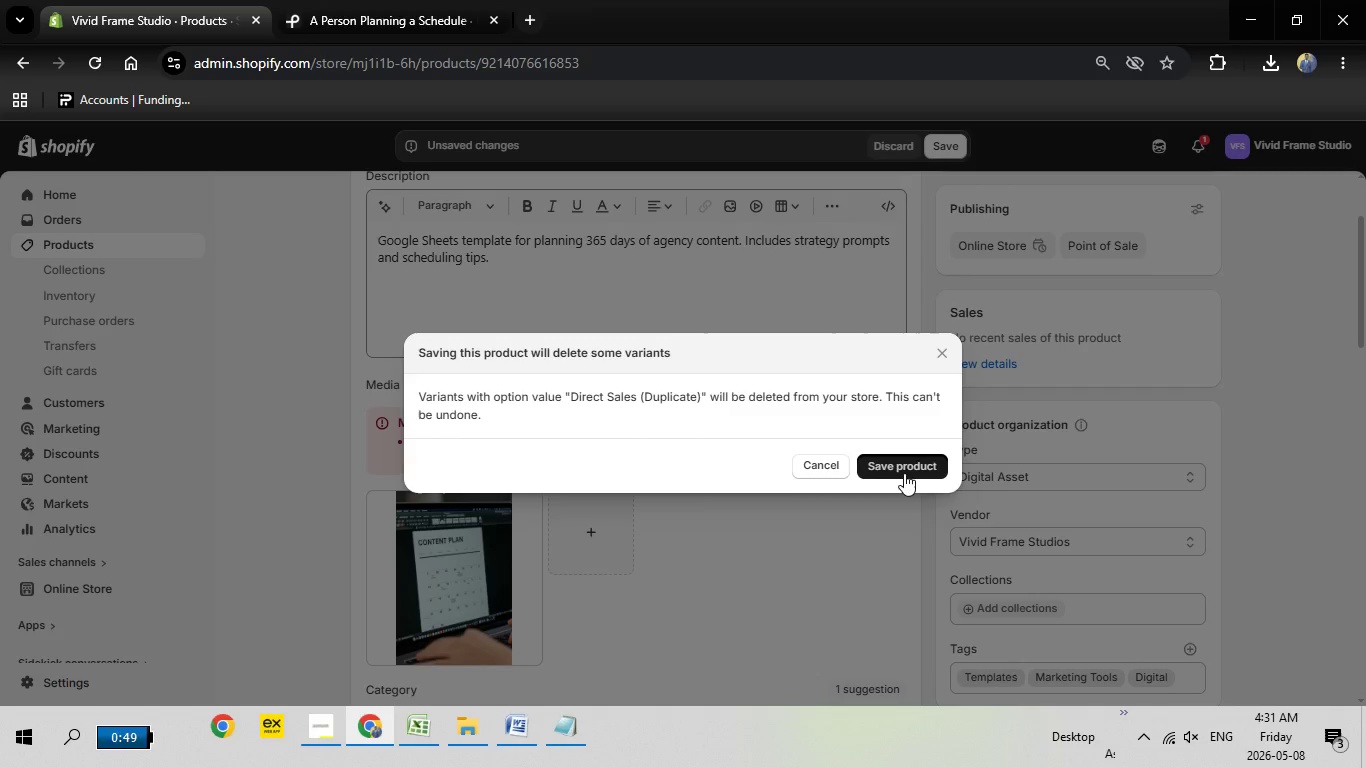 
left_click([904, 473])
 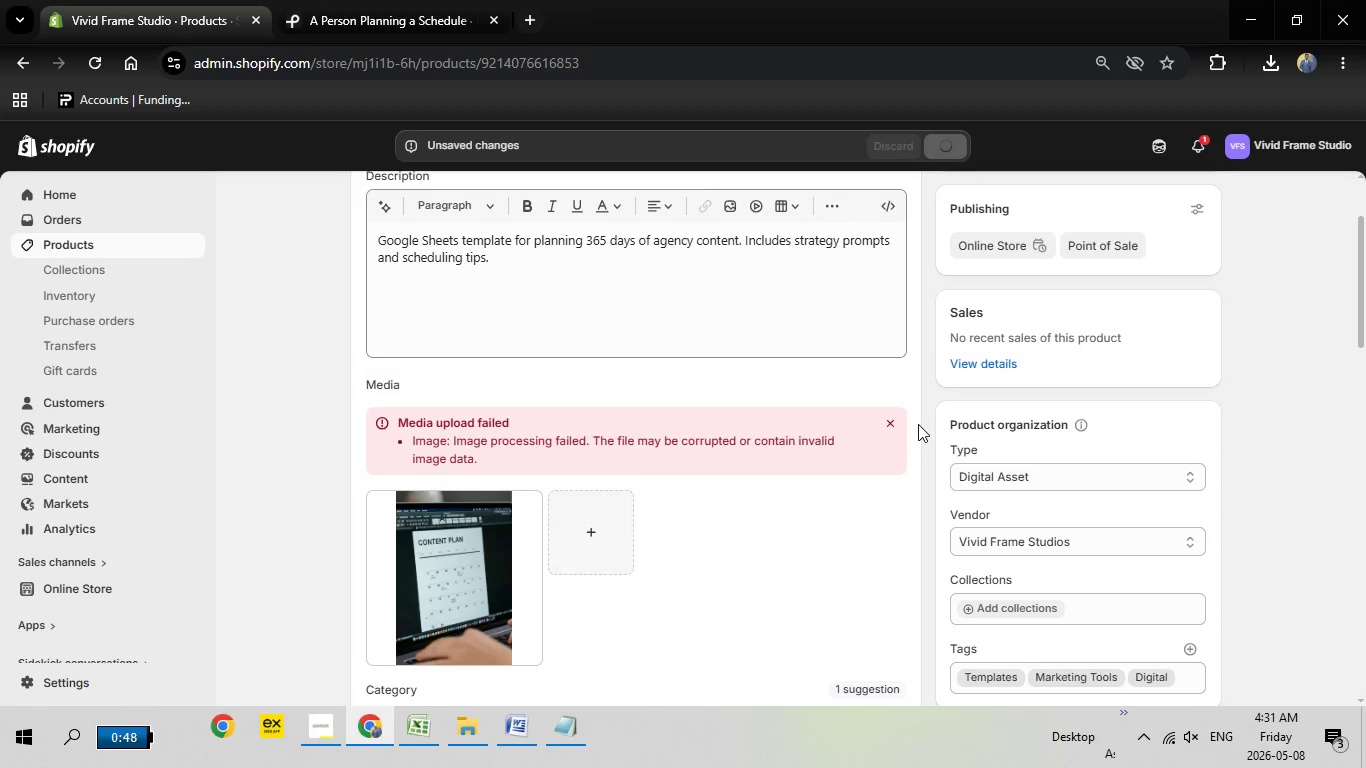 
wait(23.81)
 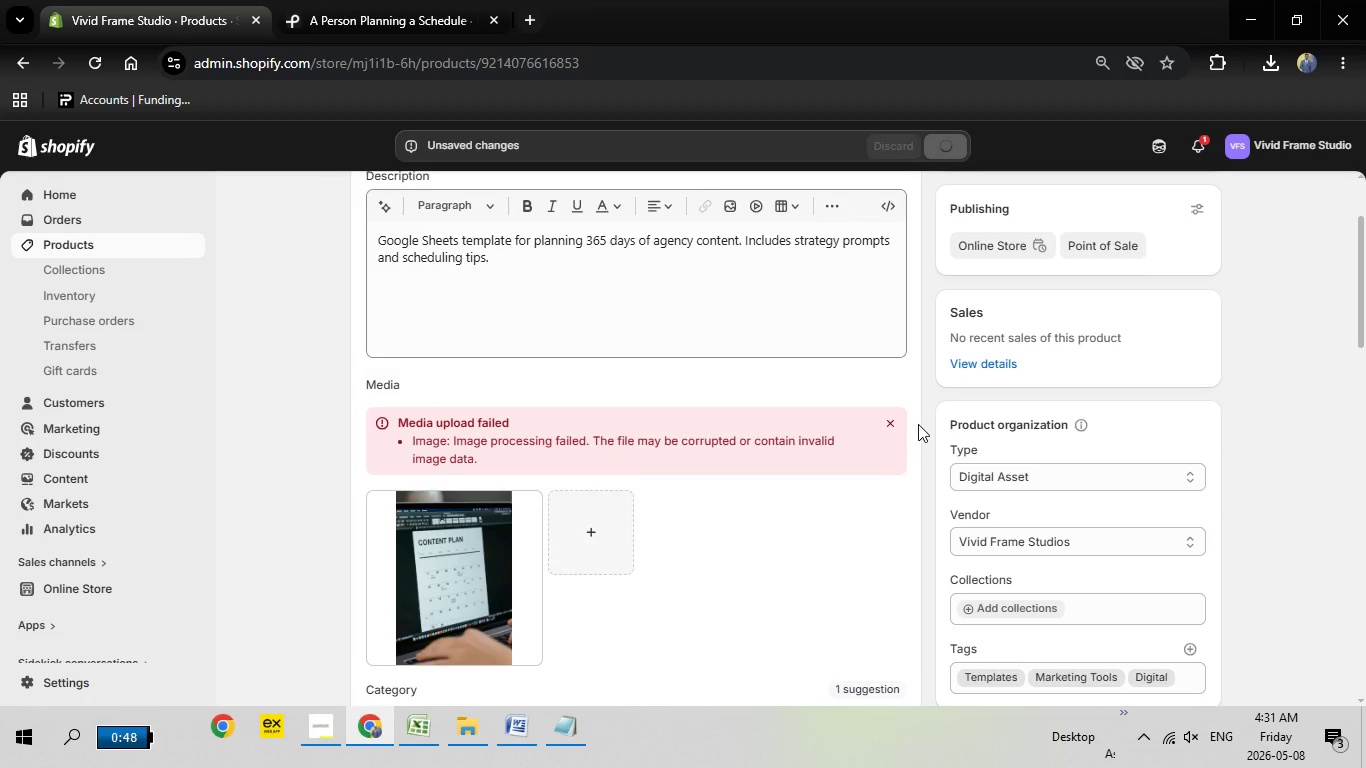 
scroll: coordinate [910, 365], scroll_direction: up, amount: 8.0
 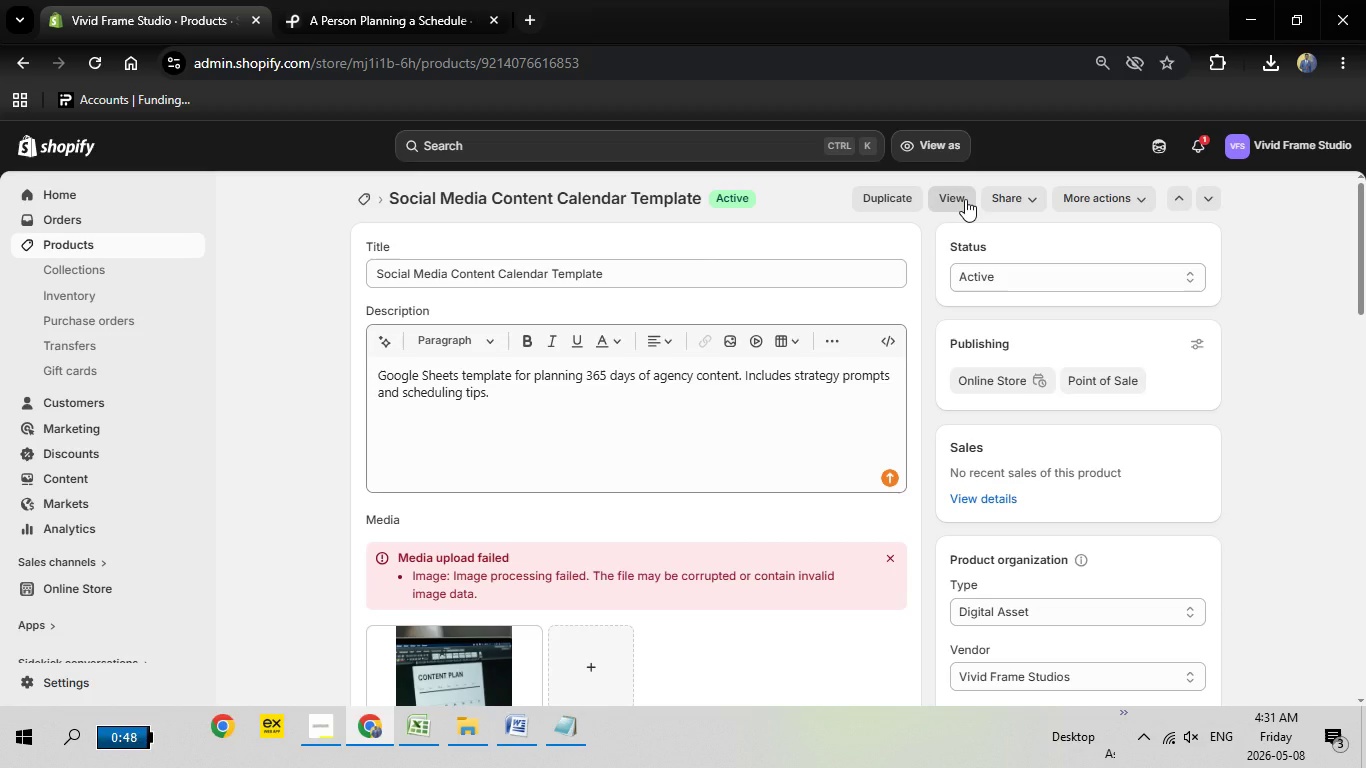 
left_click([965, 199])
 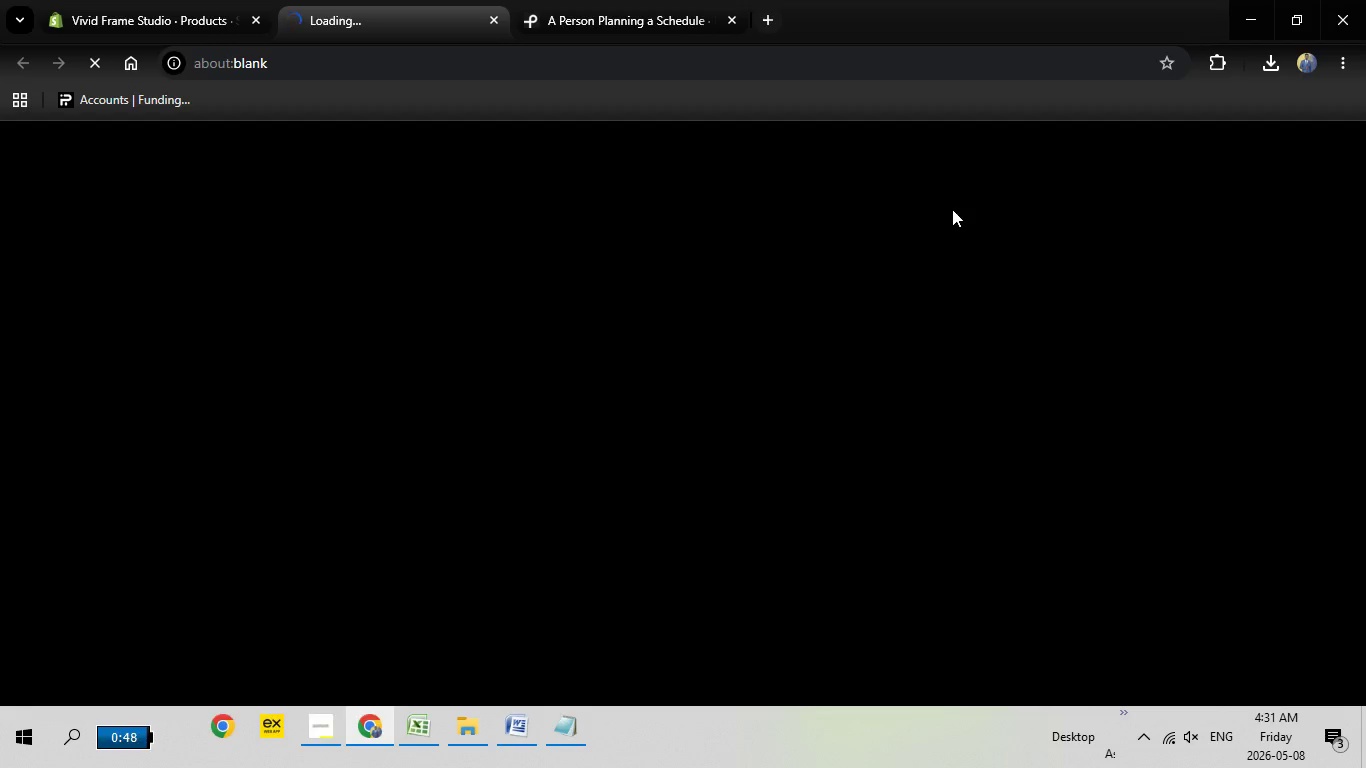 
wait(8.38)
 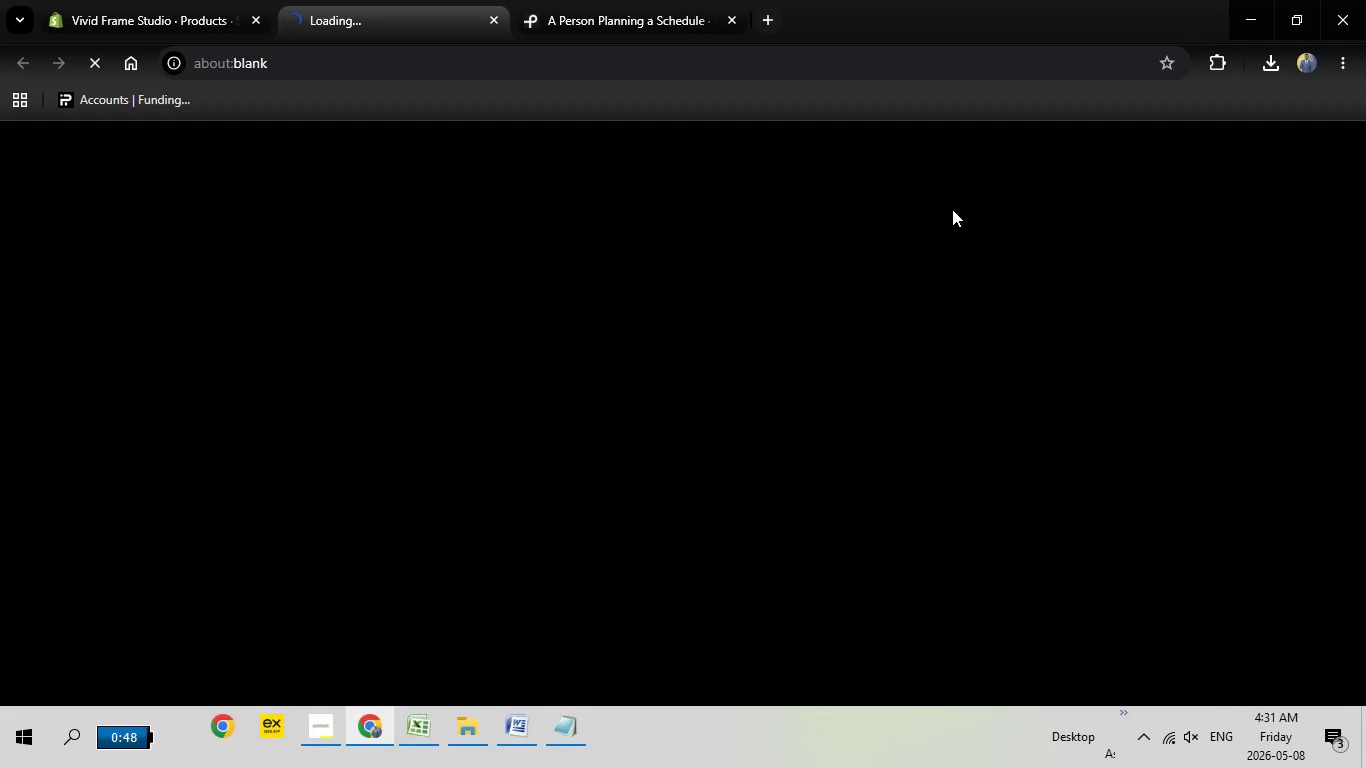 
scroll: coordinate [858, 387], scroll_direction: none, amount: 0.0
 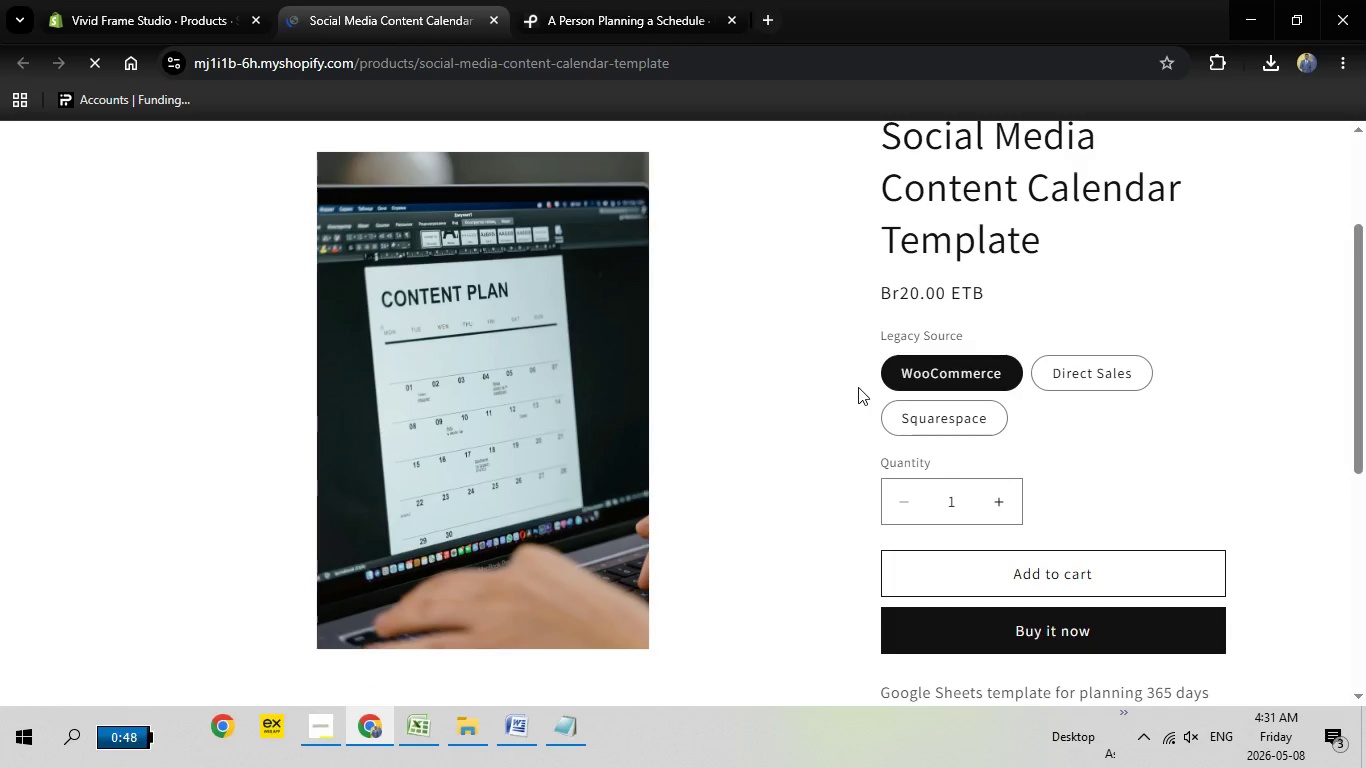 
scroll: coordinate [858, 387], scroll_direction: down, amount: 6.0
 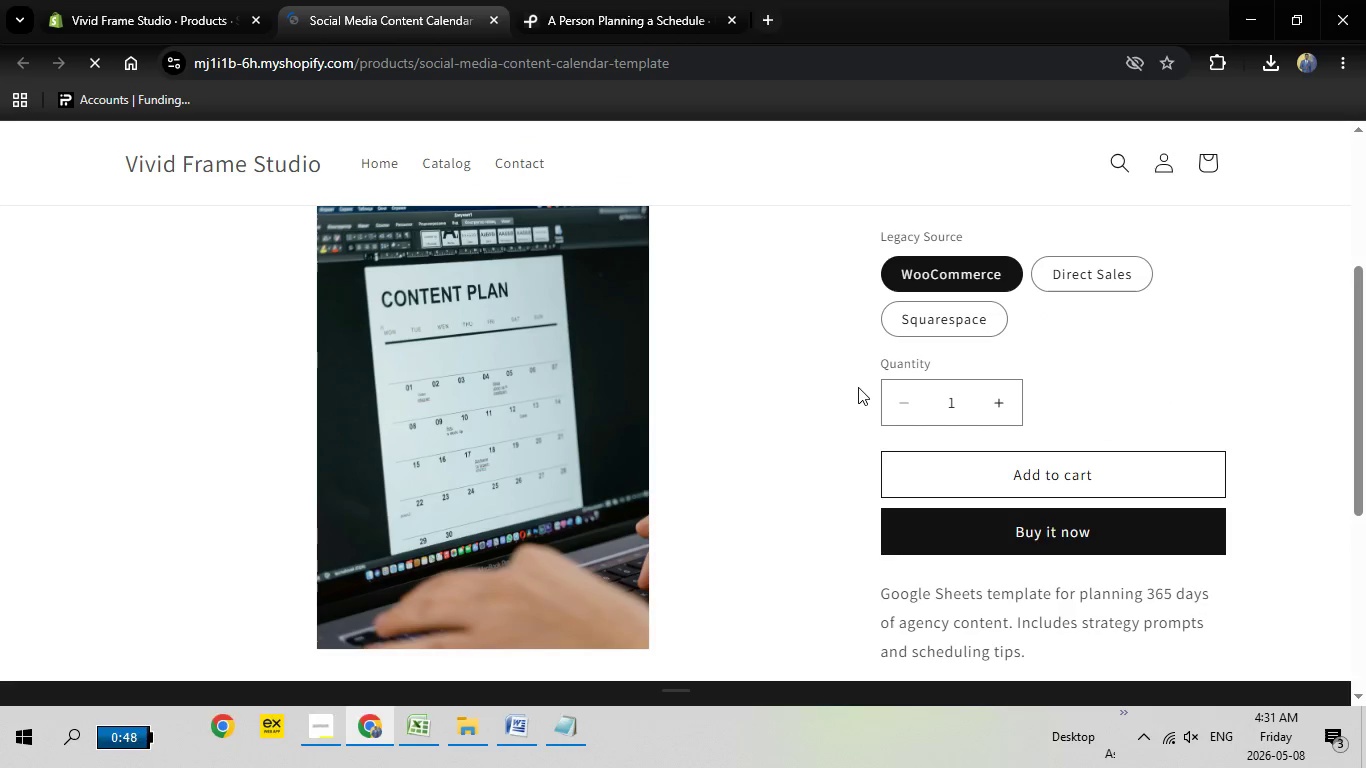 
scroll: coordinate [858, 387], scroll_direction: up, amount: 3.0
 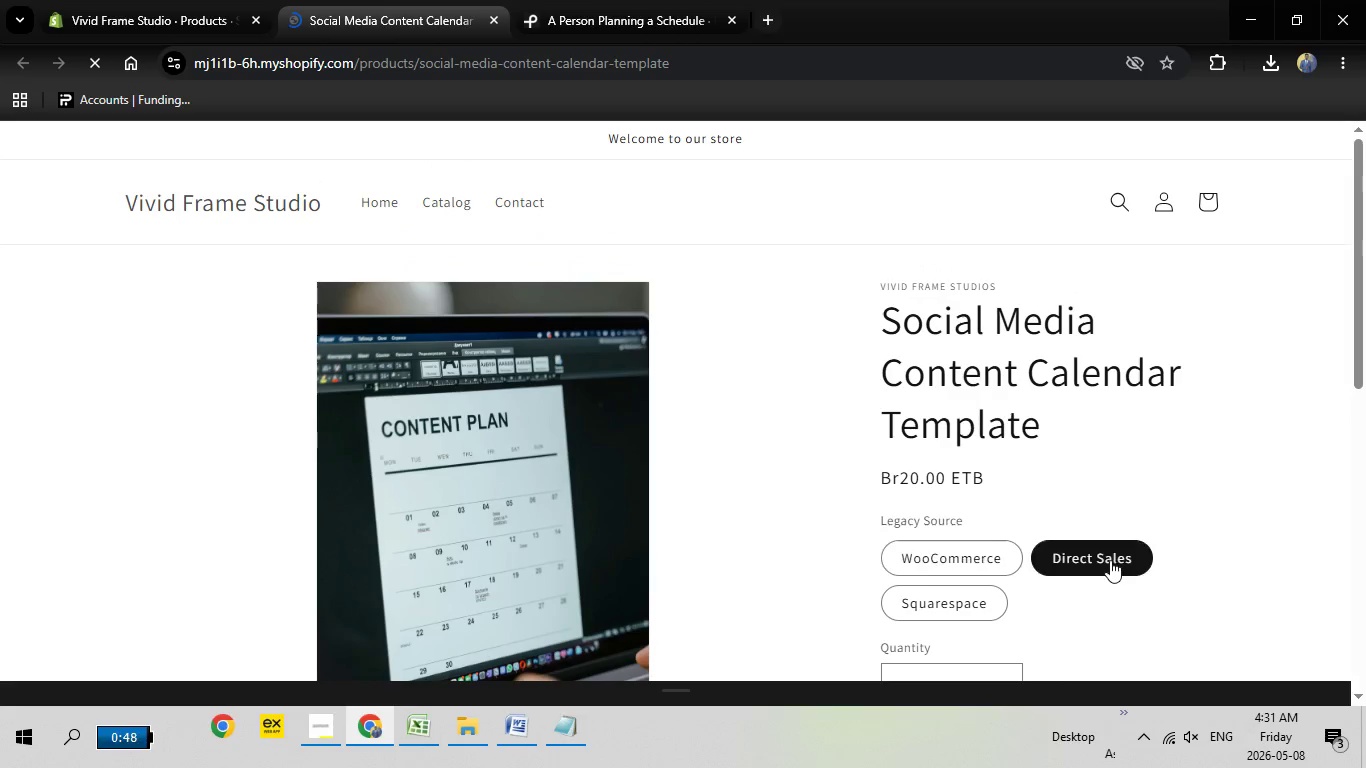 
left_click([1110, 560])
 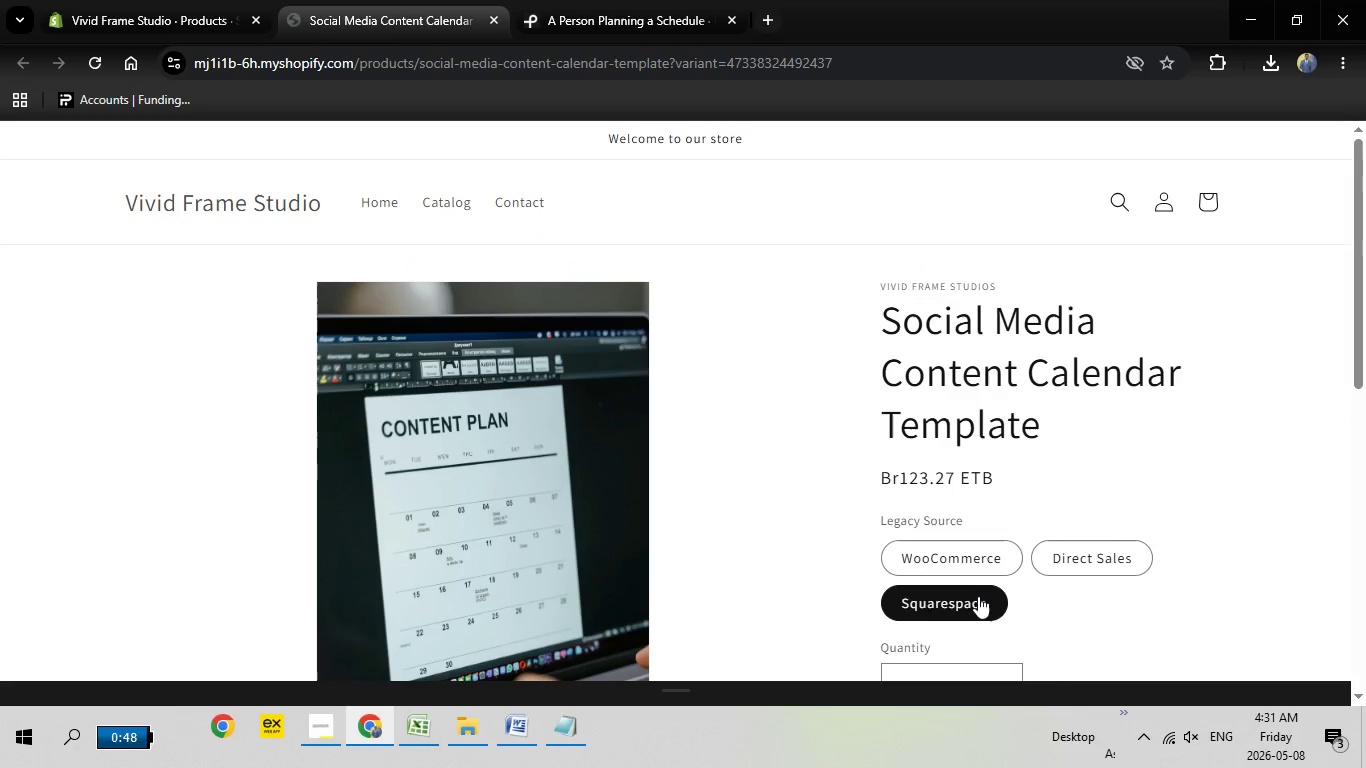 
left_click([978, 596])
 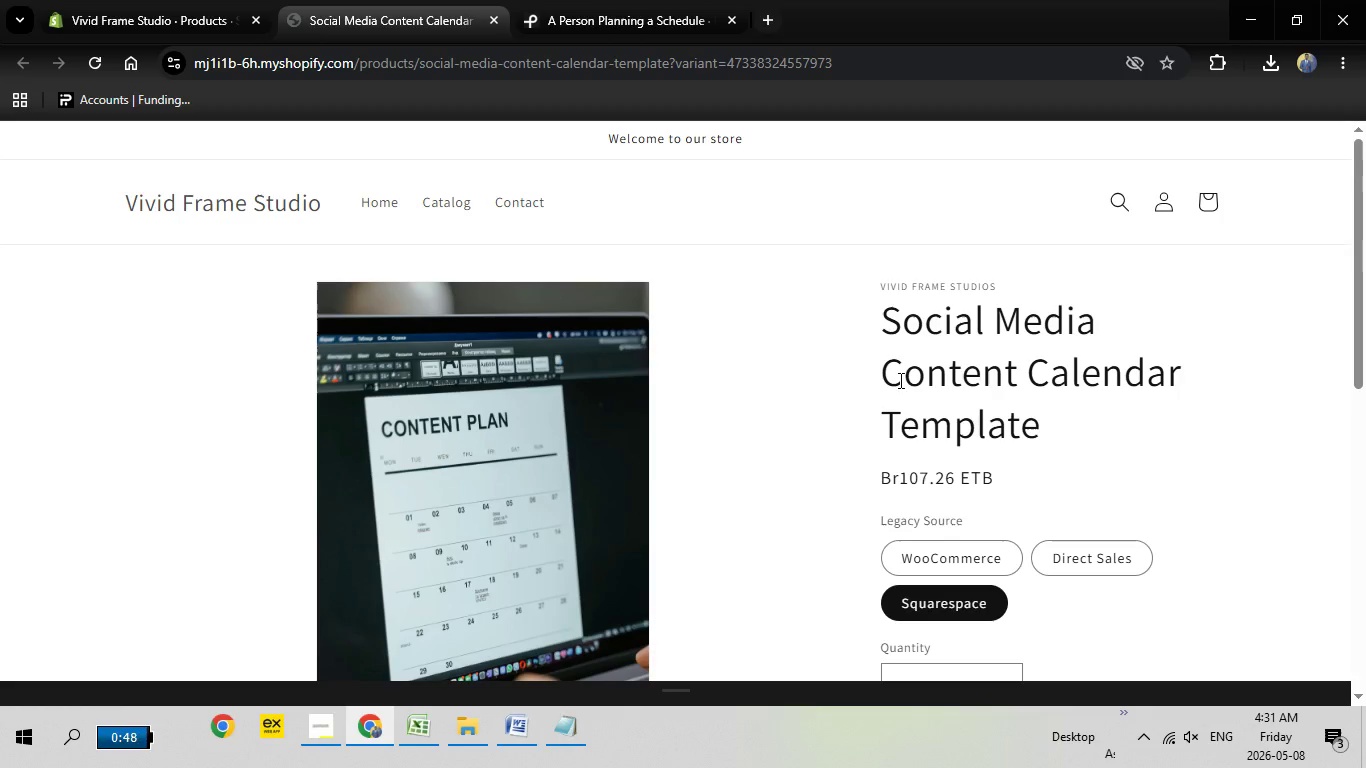 
scroll: coordinate [899, 380], scroll_direction: up, amount: 7.0
 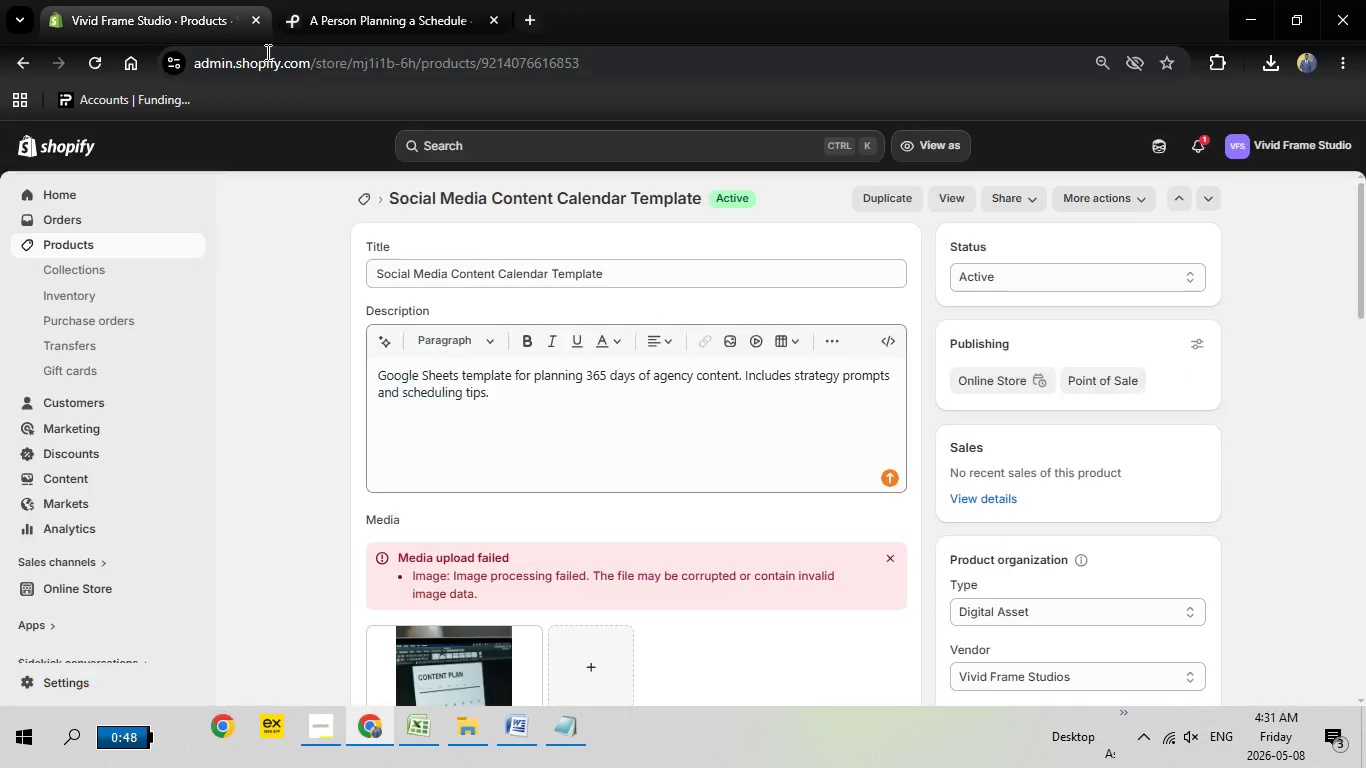 
left_click([487, 11])
 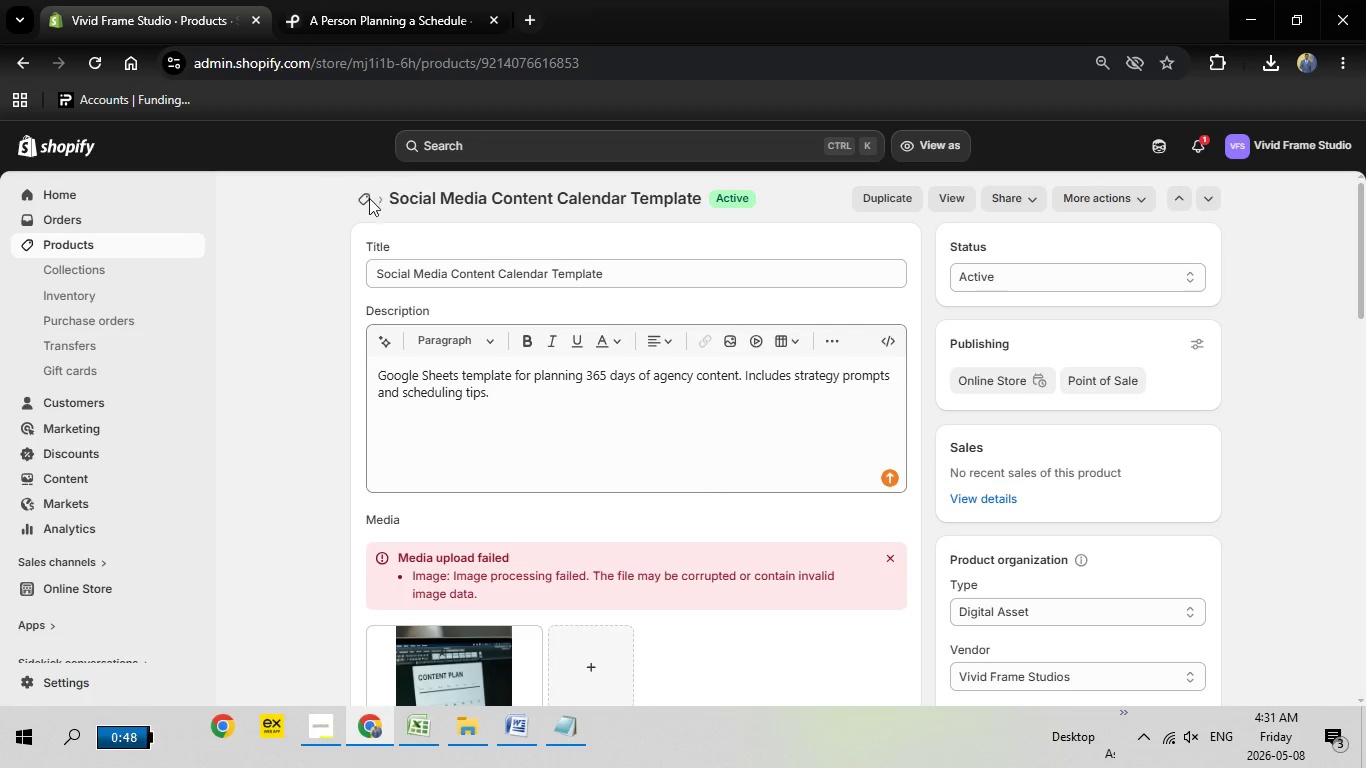 
left_click([210, 0])
 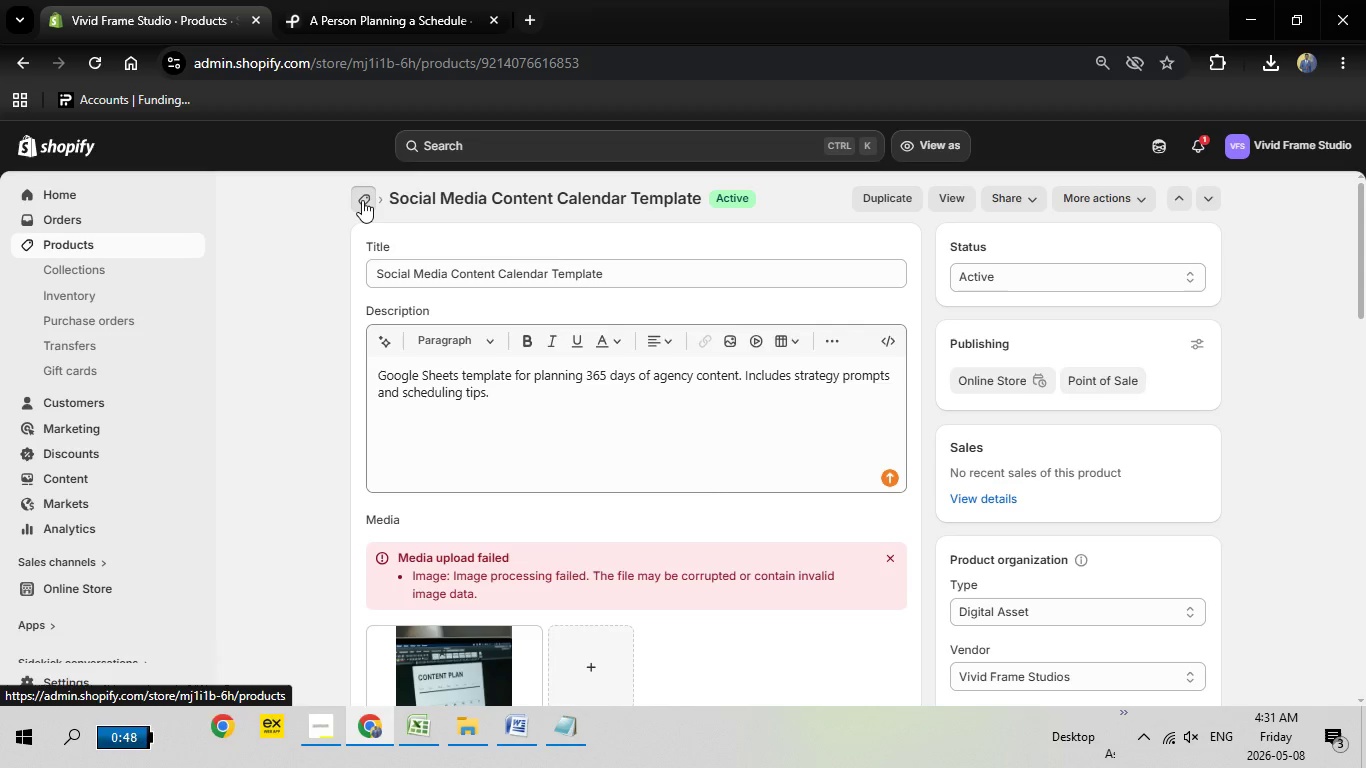 
left_click([362, 200])
 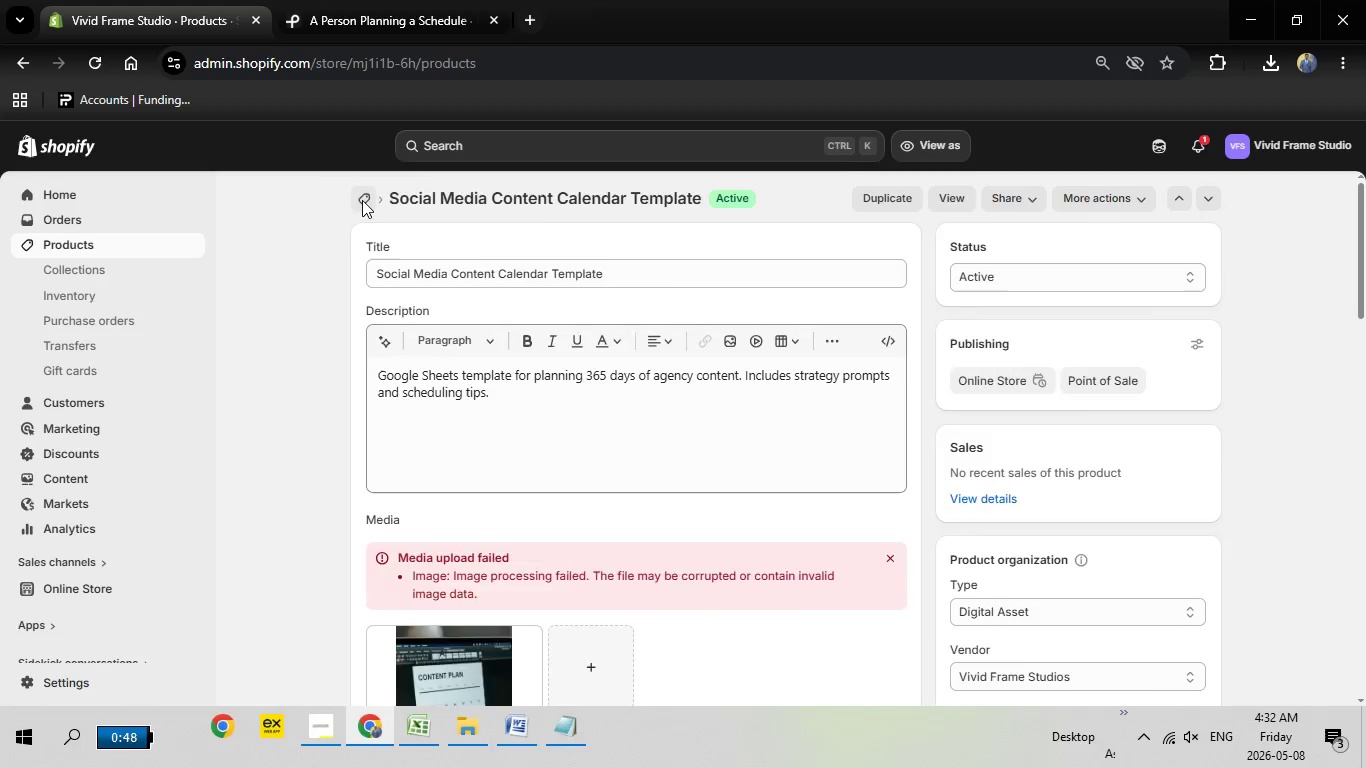 
wait(12.39)
 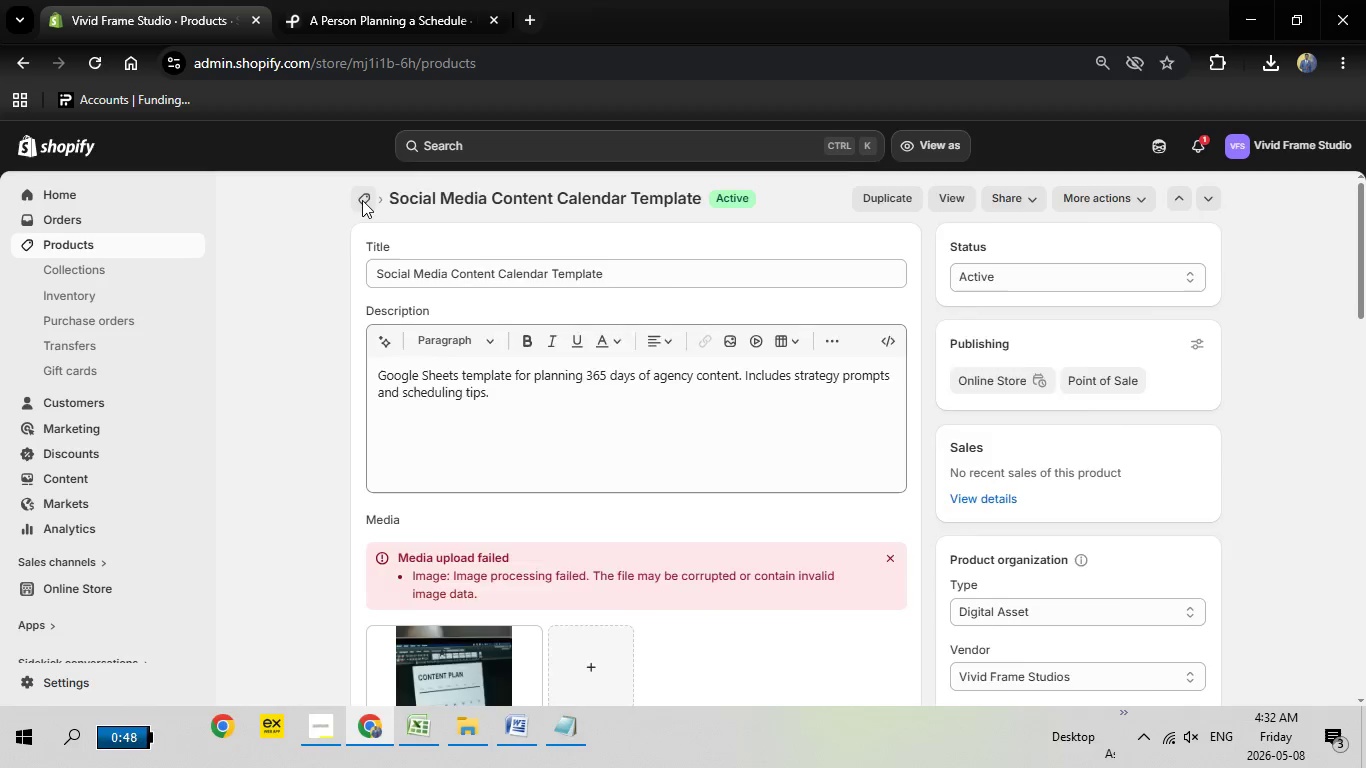 
left_click([368, 506])
 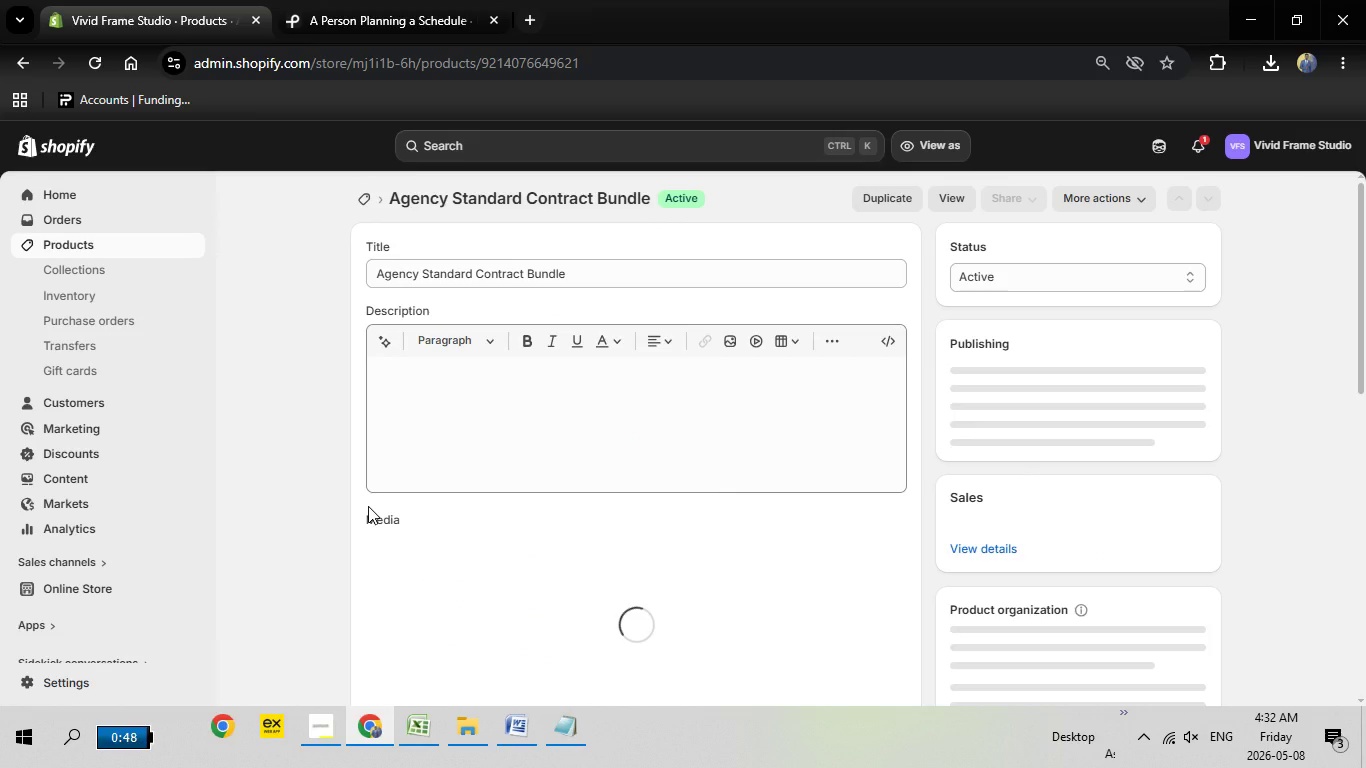 
wait(15.72)
 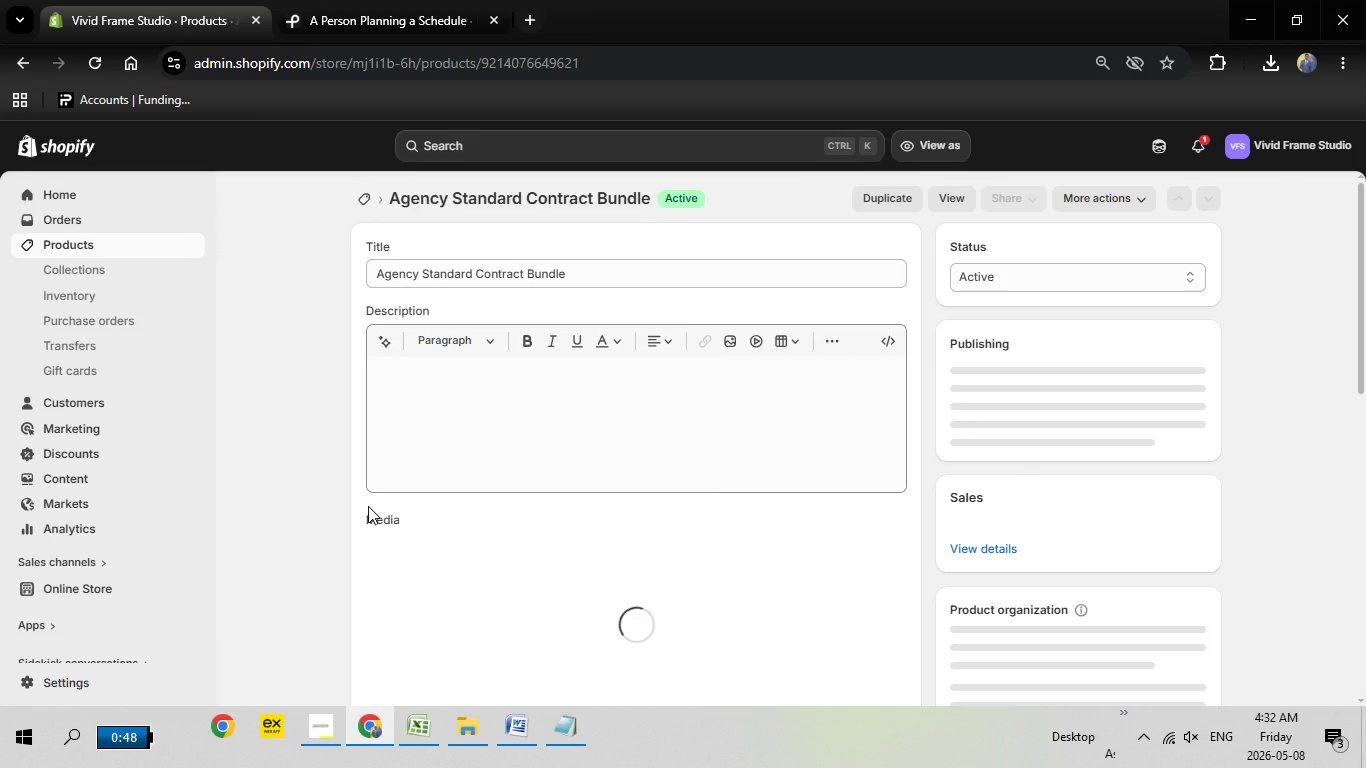 
scroll: coordinate [583, 603], scroll_direction: down, amount: 1.0
 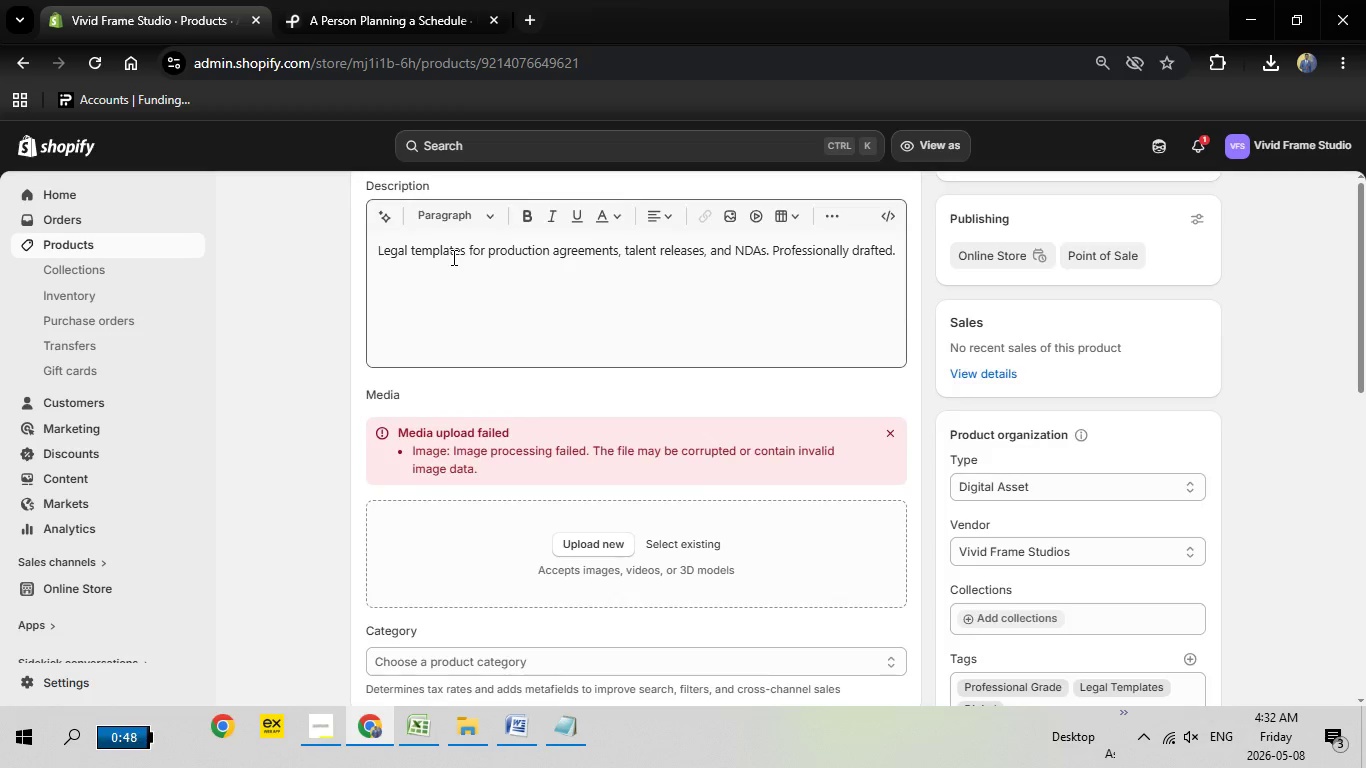 
scroll: coordinate [452, 257], scroll_direction: up, amount: 3.0
 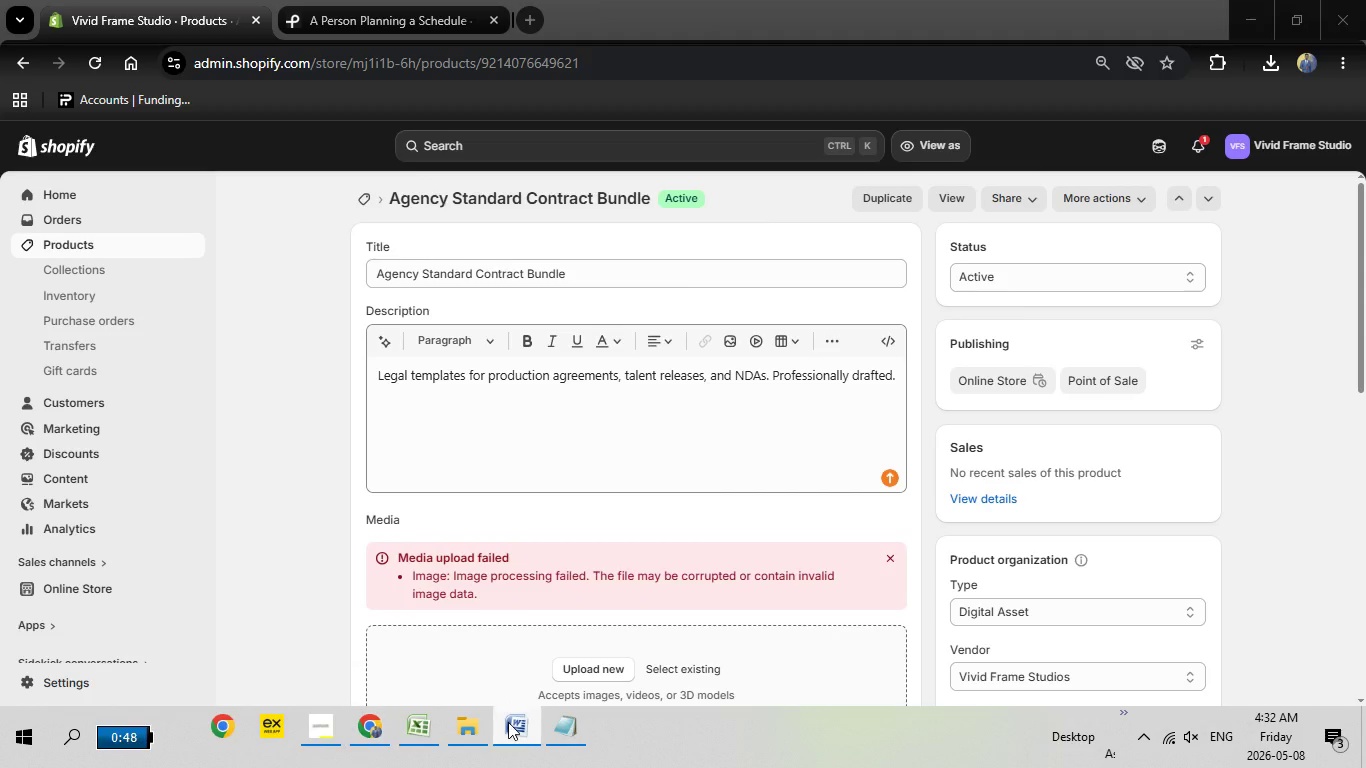 
left_click([508, 722])
 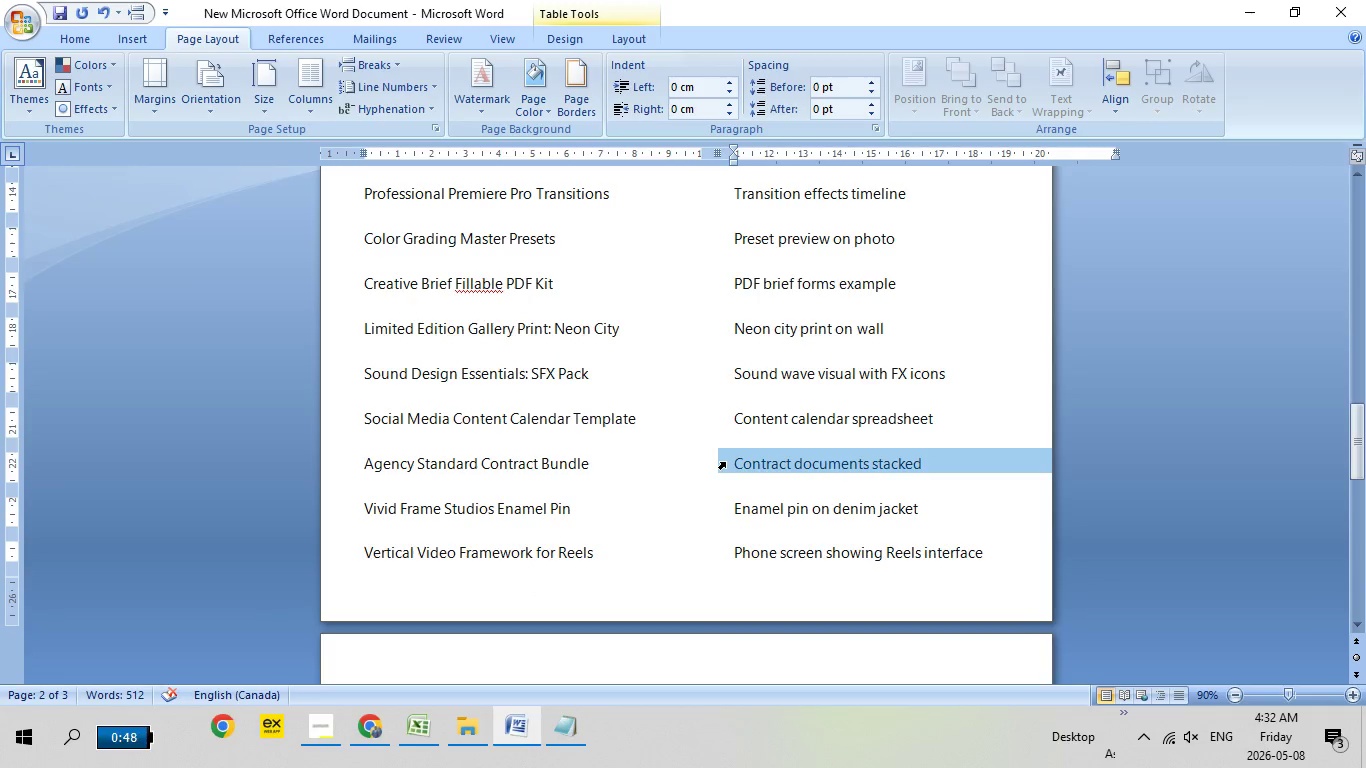 
left_click([725, 462])
 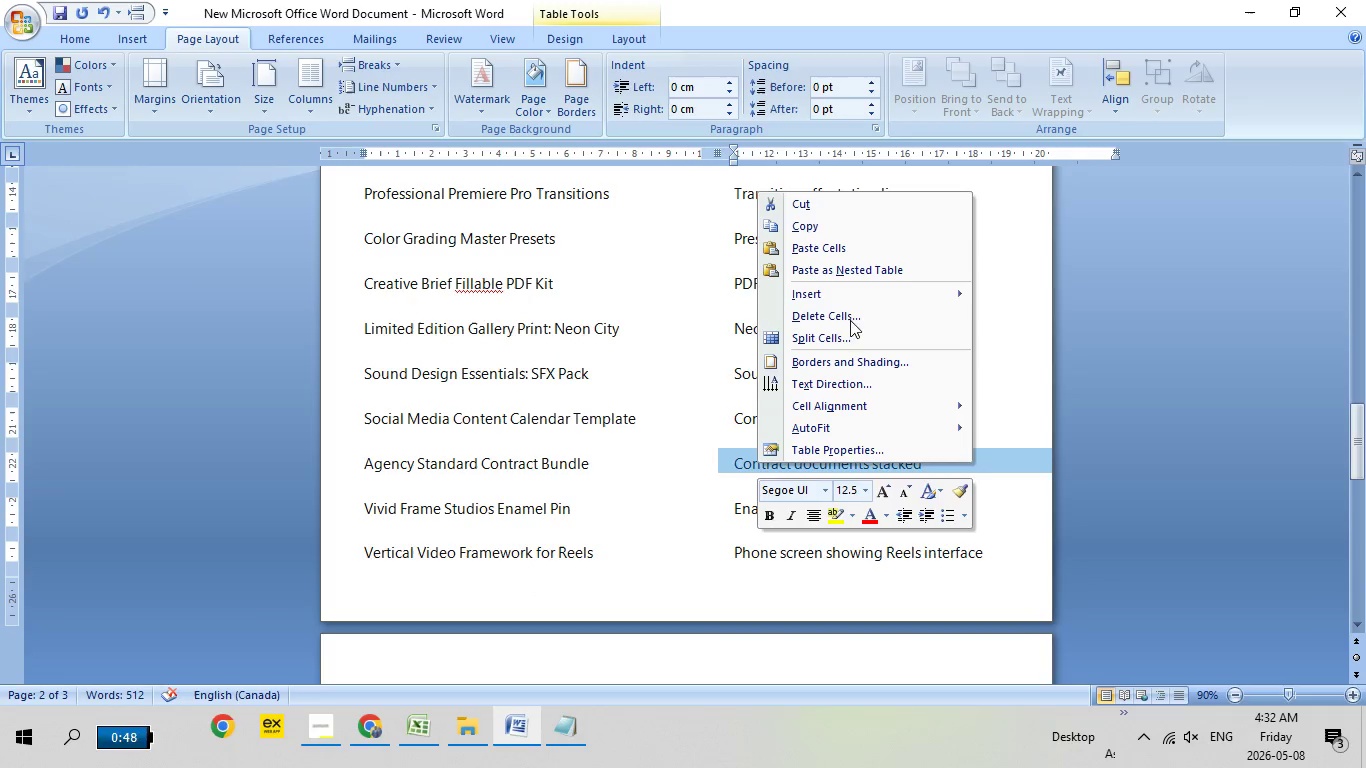 
right_click([756, 462])
 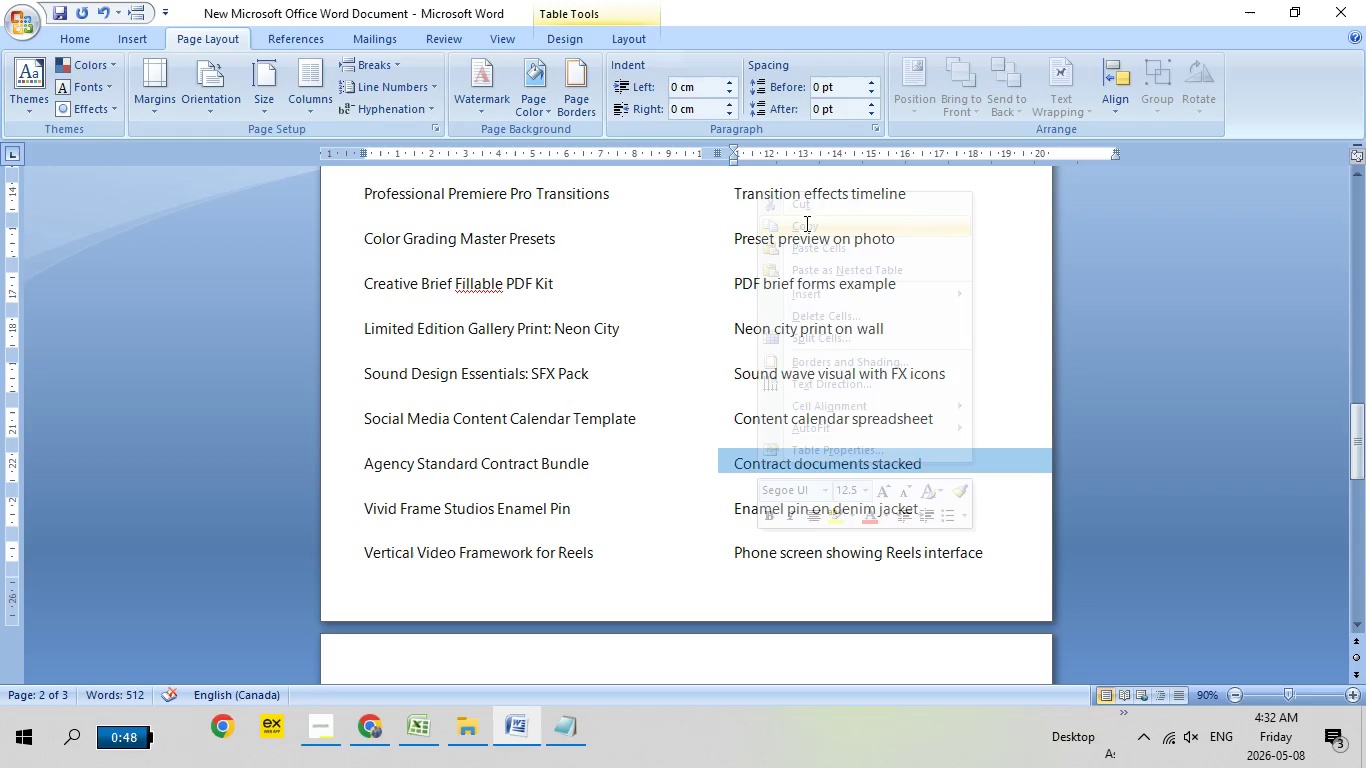 
left_click([805, 223])
 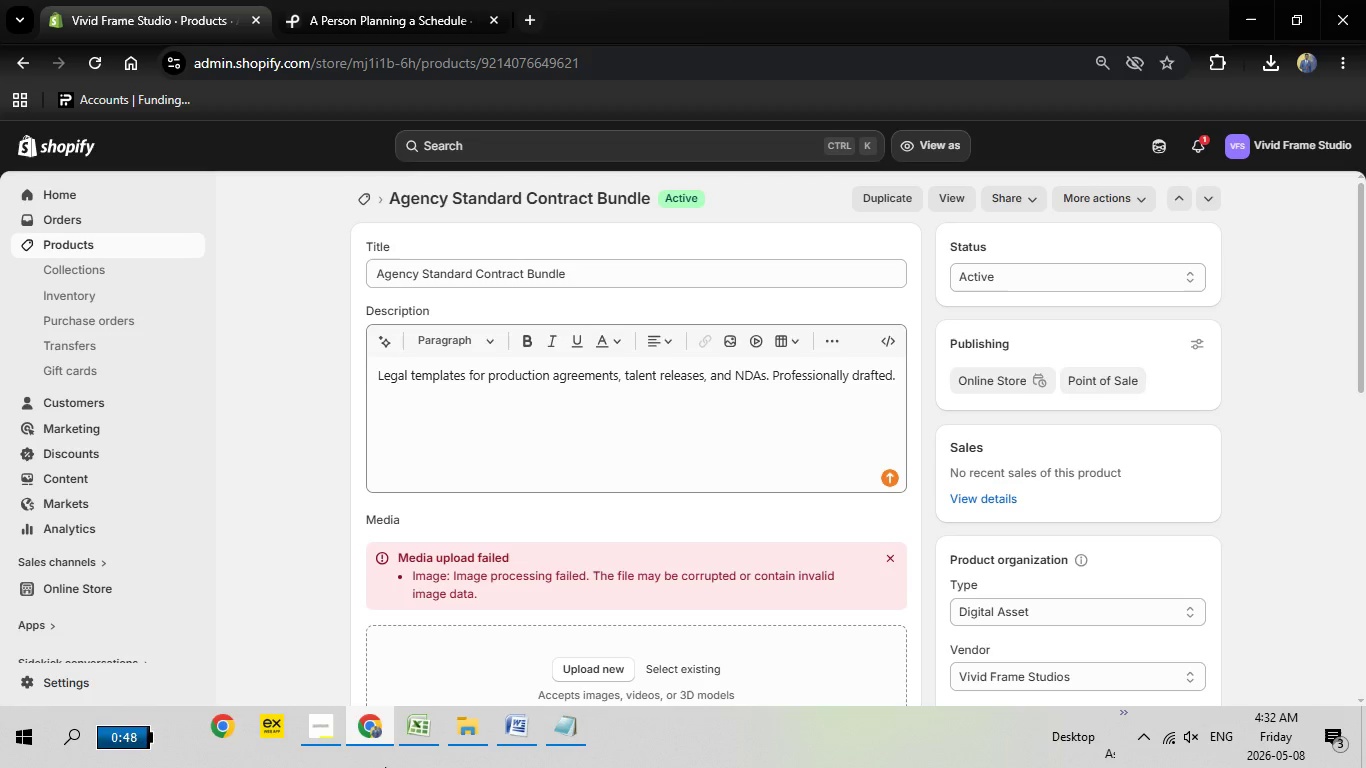 
left_click([375, 728])
 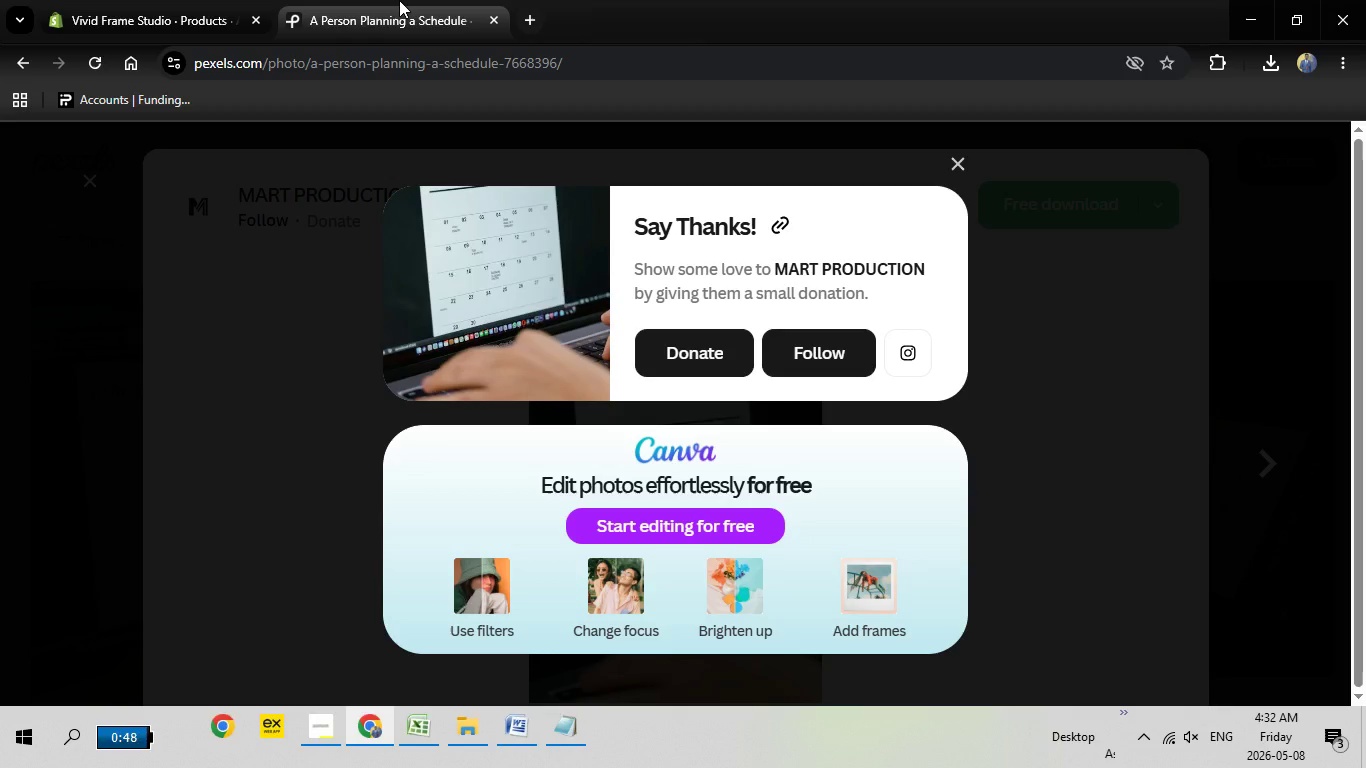 
left_click([399, 0])
 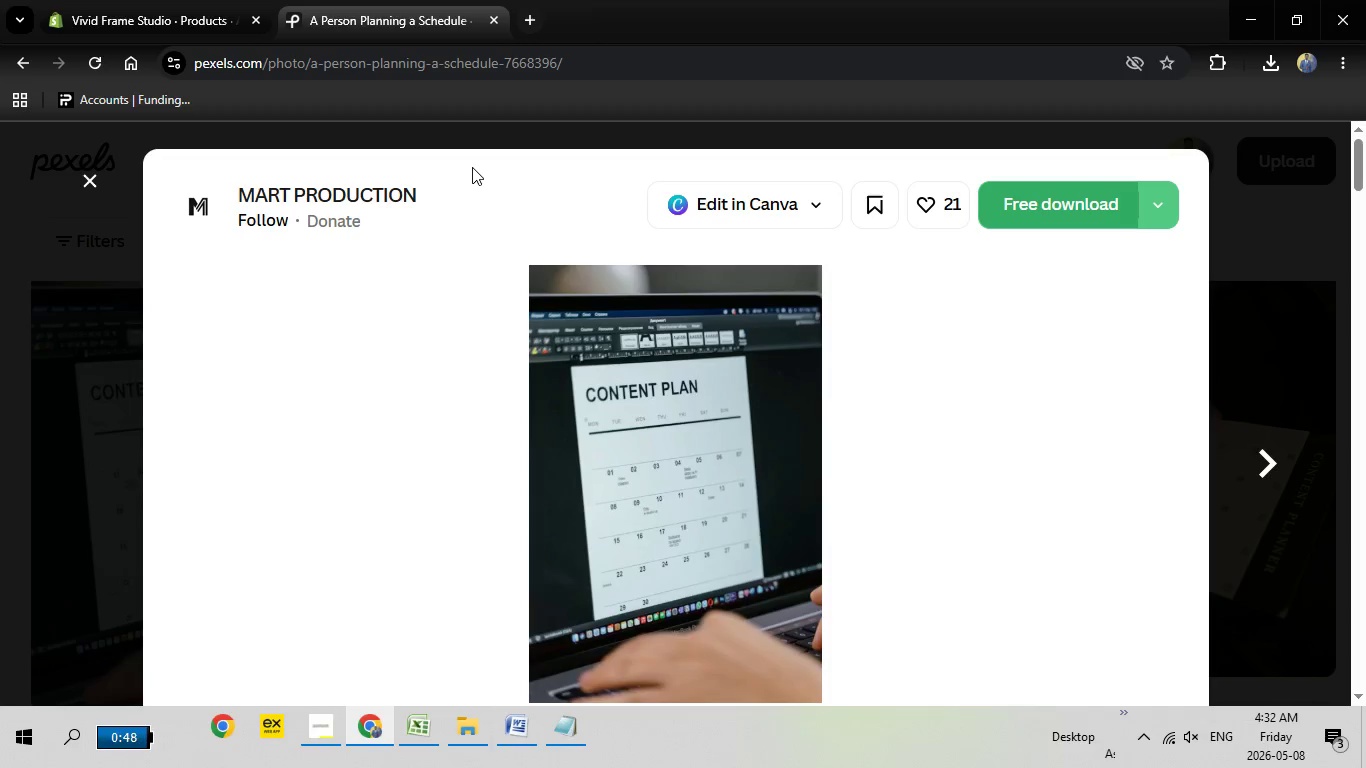 
key(Escape)
 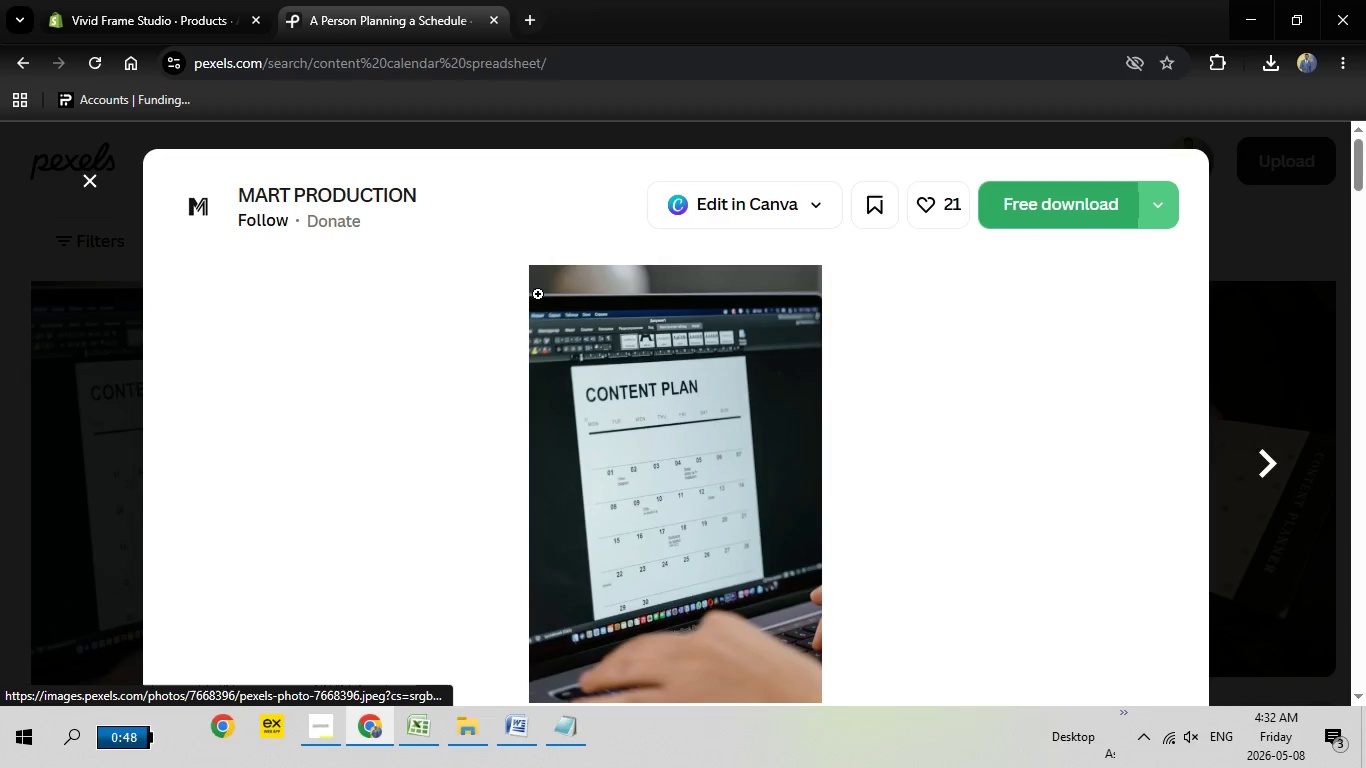 
key(Escape)
 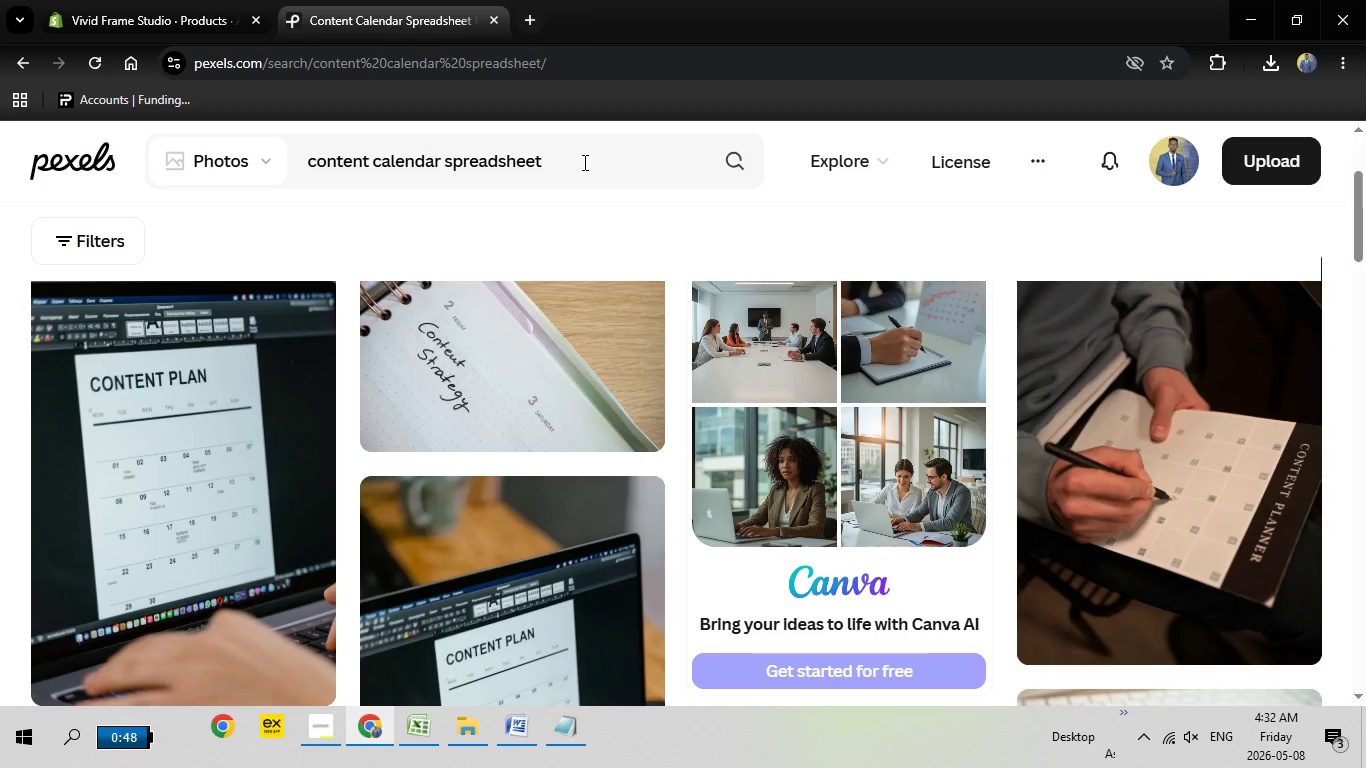 
left_click_drag(start_coordinate=[583, 162], to_coordinate=[305, 156])
 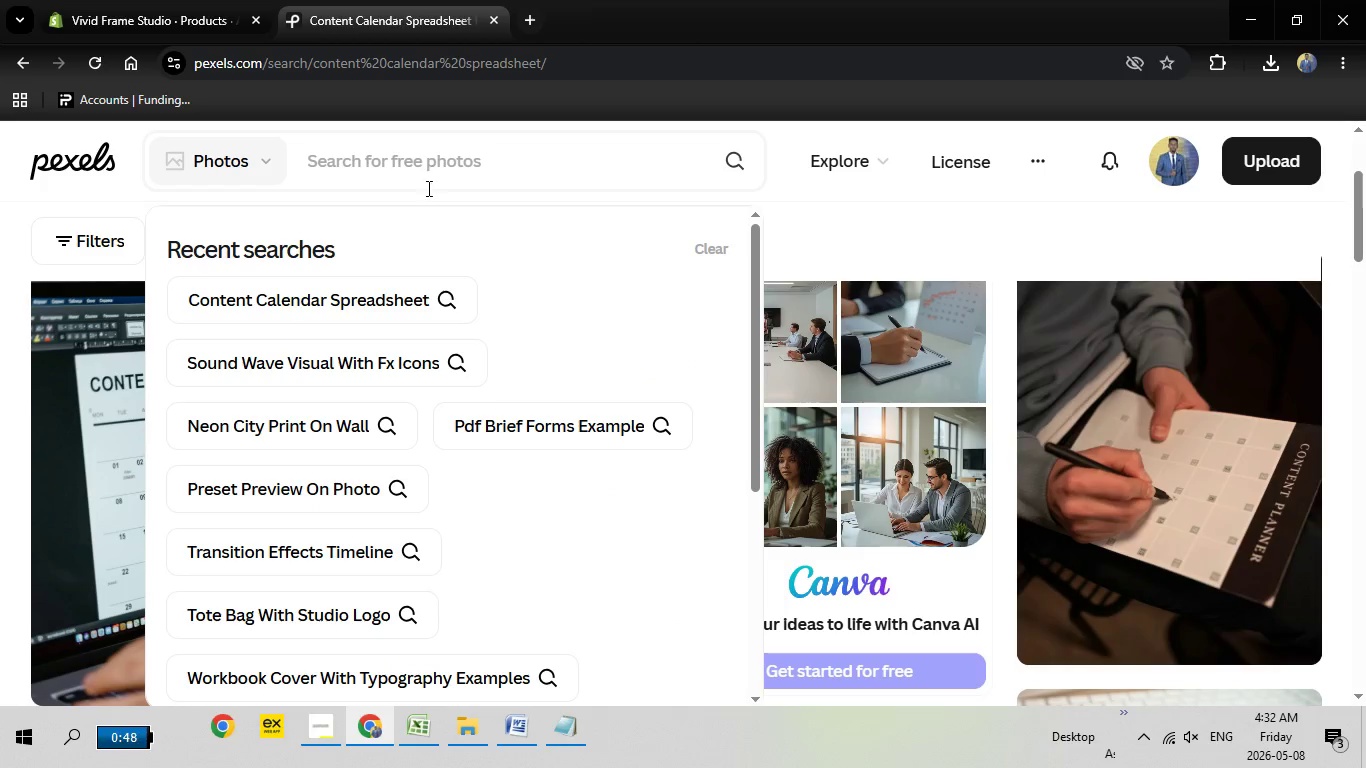 
key(Backspace)
 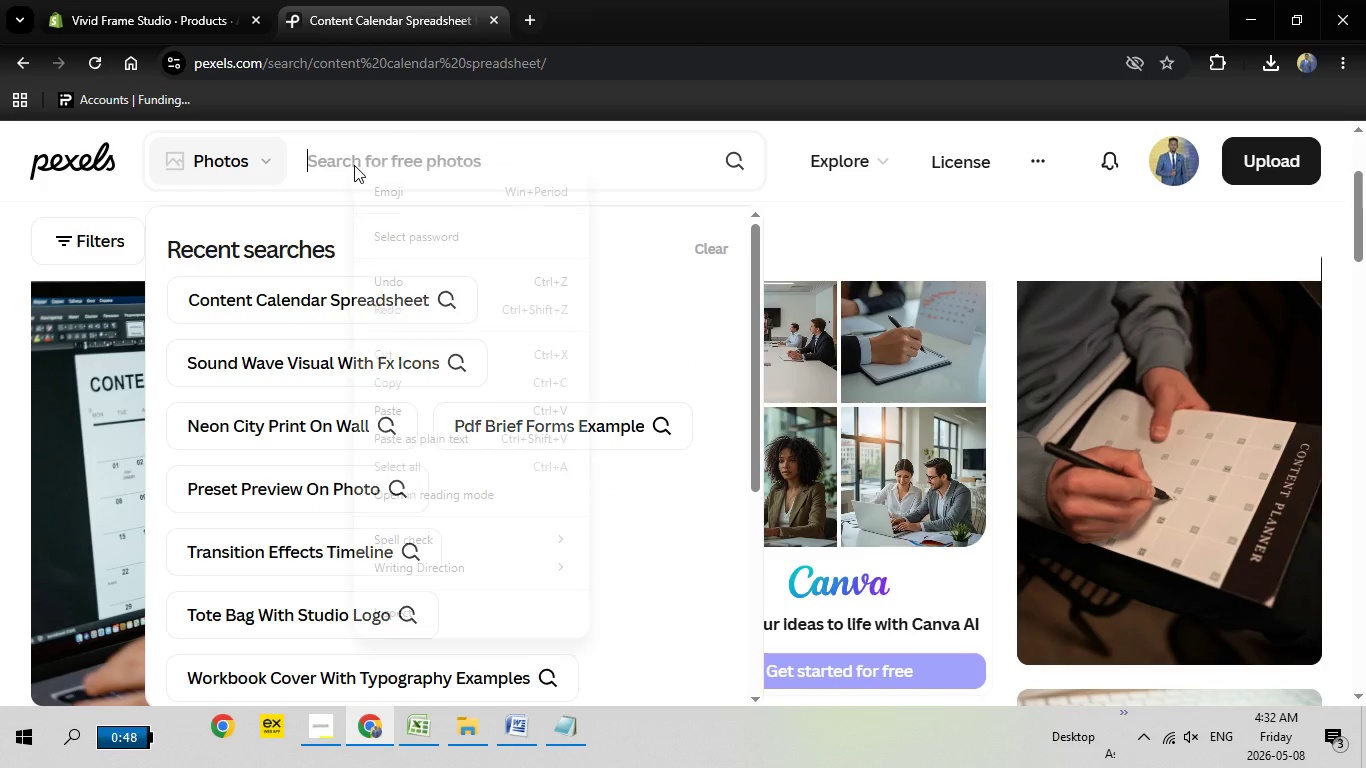 
right_click([354, 165])
 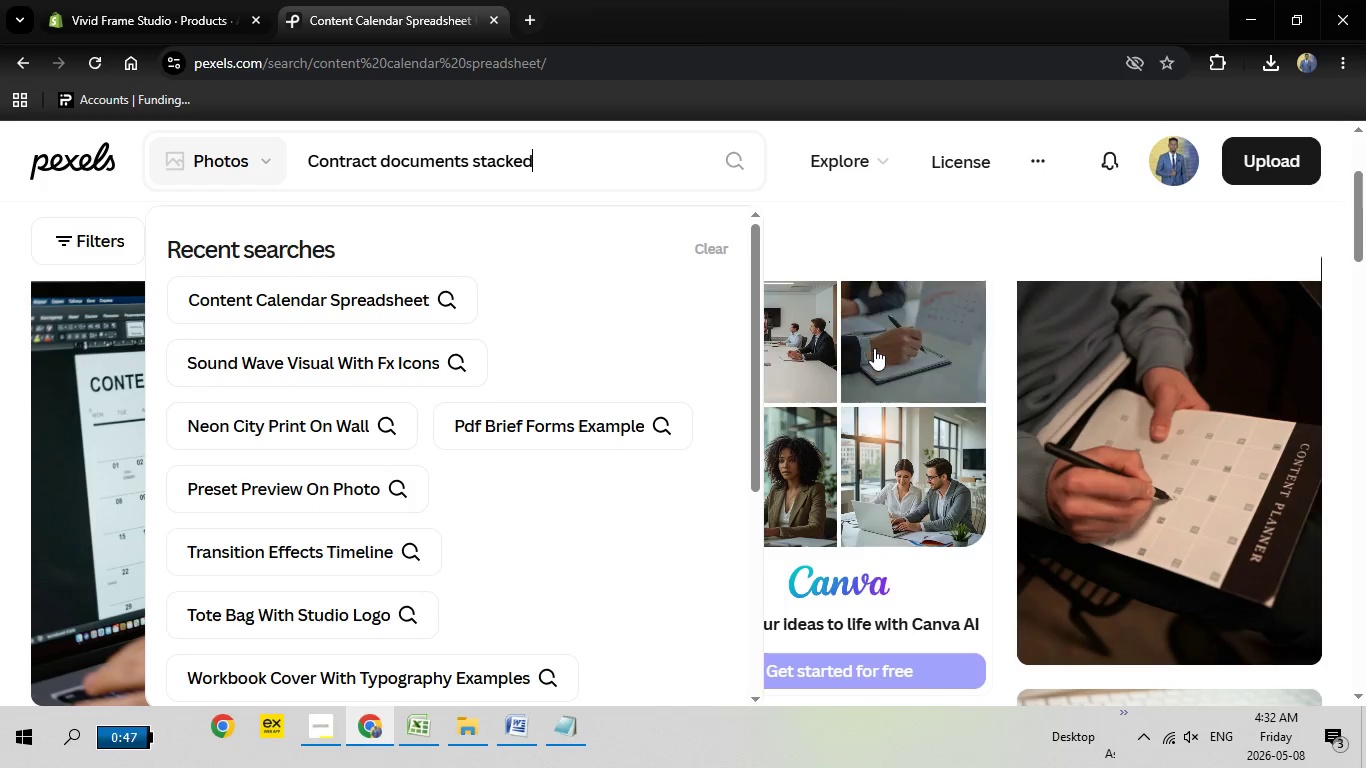 
wait(6.67)
 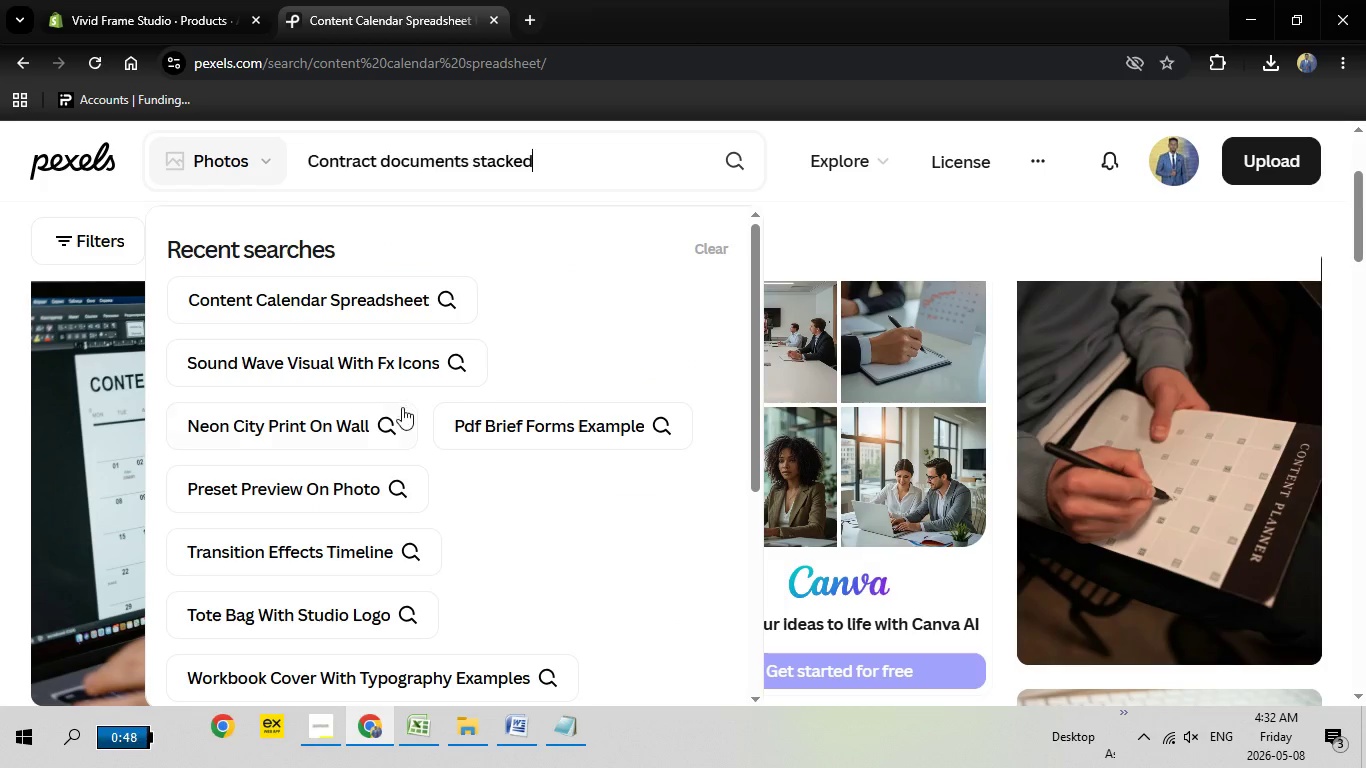 
left_click([752, 158])
 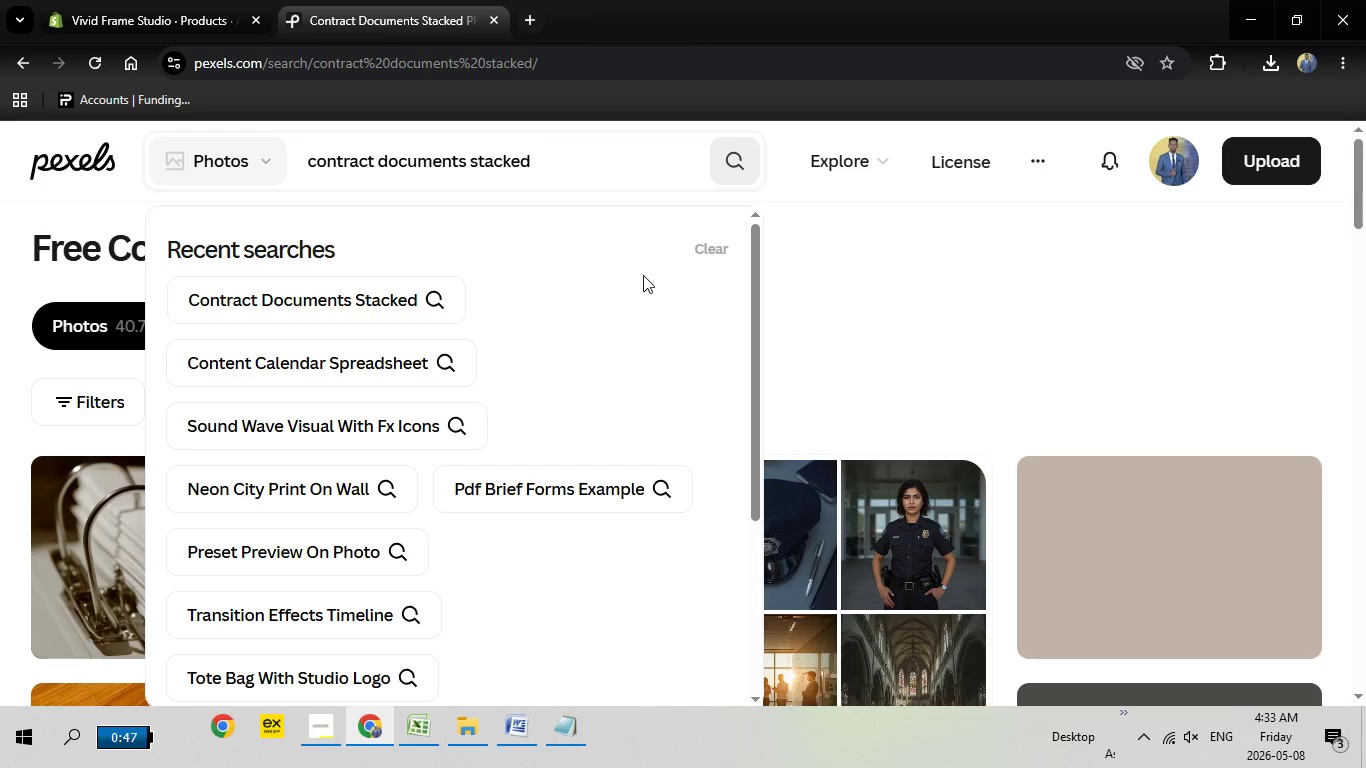 
wait(7.62)
 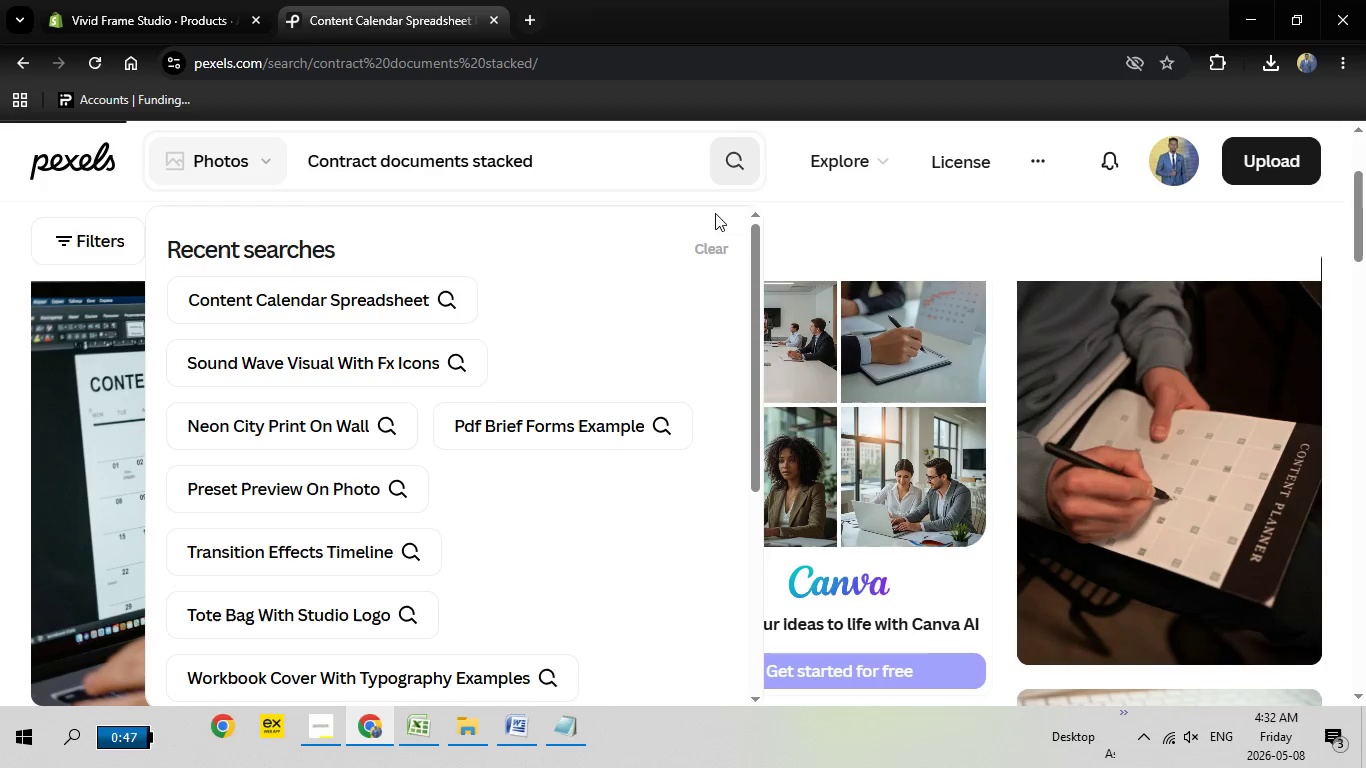 
left_click([901, 333])
 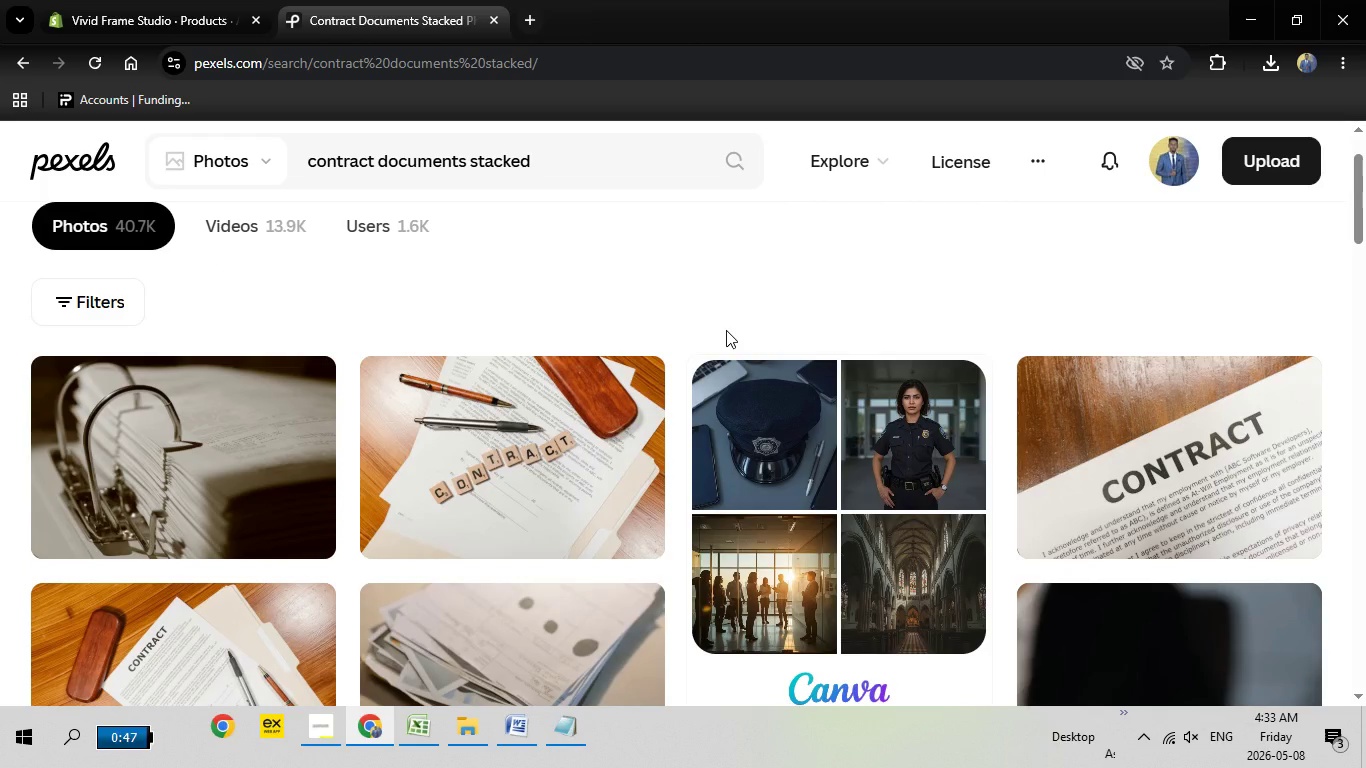 
scroll: coordinate [726, 330], scroll_direction: none, amount: 0.0
 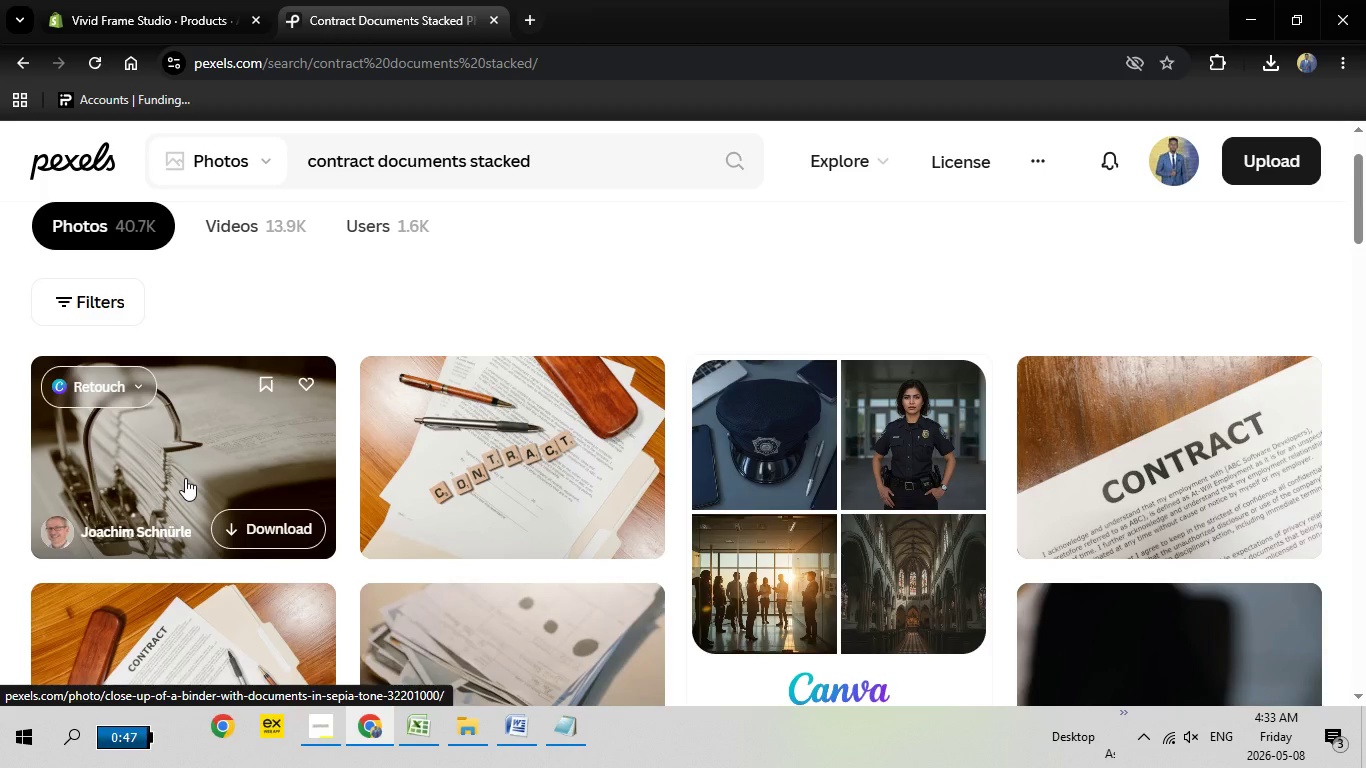 
left_click([185, 478])
 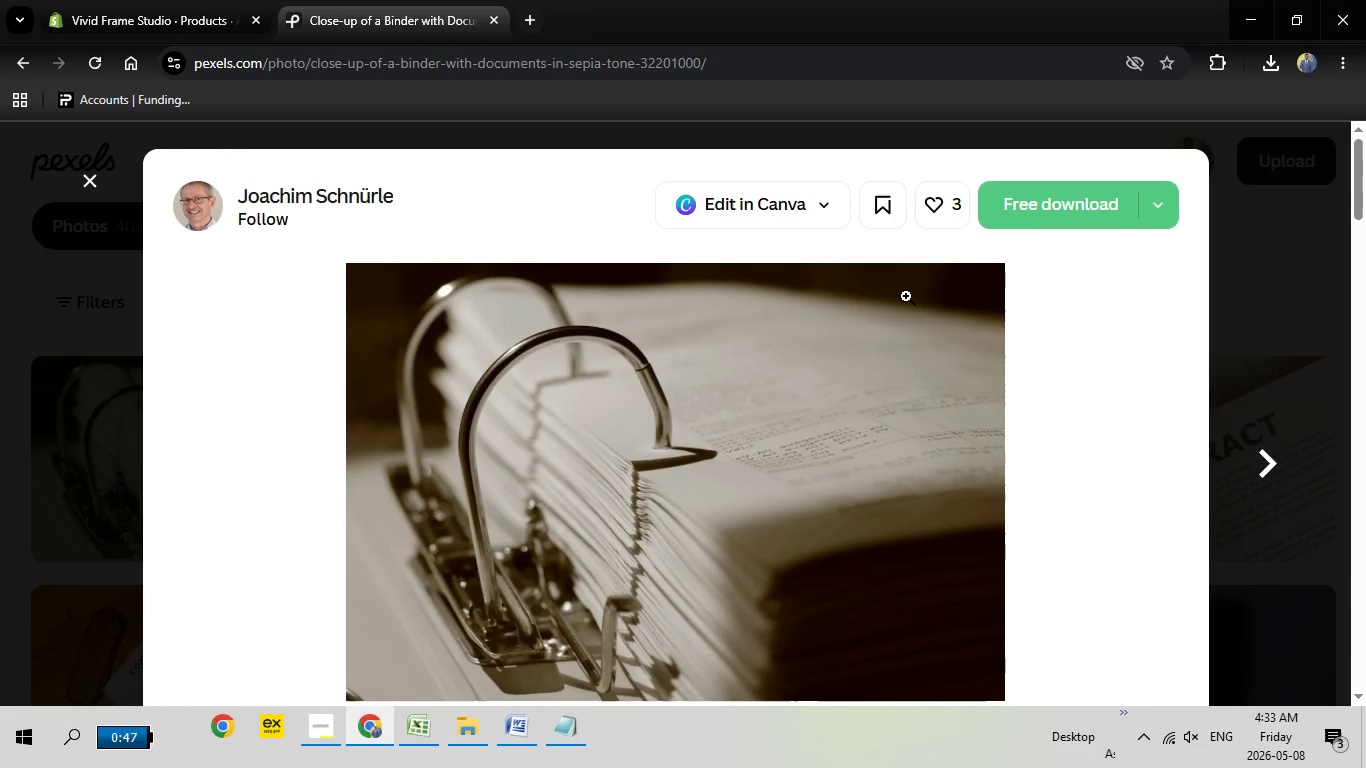 
wait(6.2)
 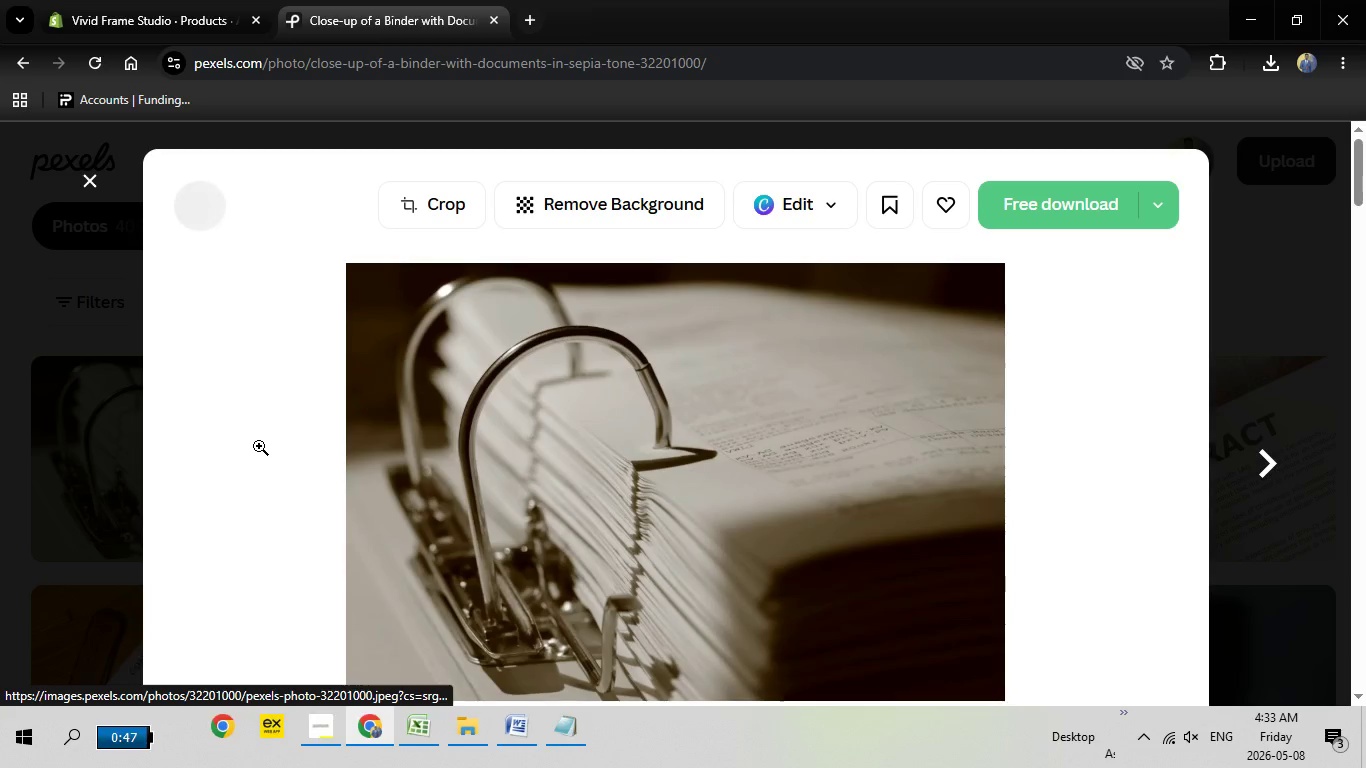 
left_click([1041, 216])
 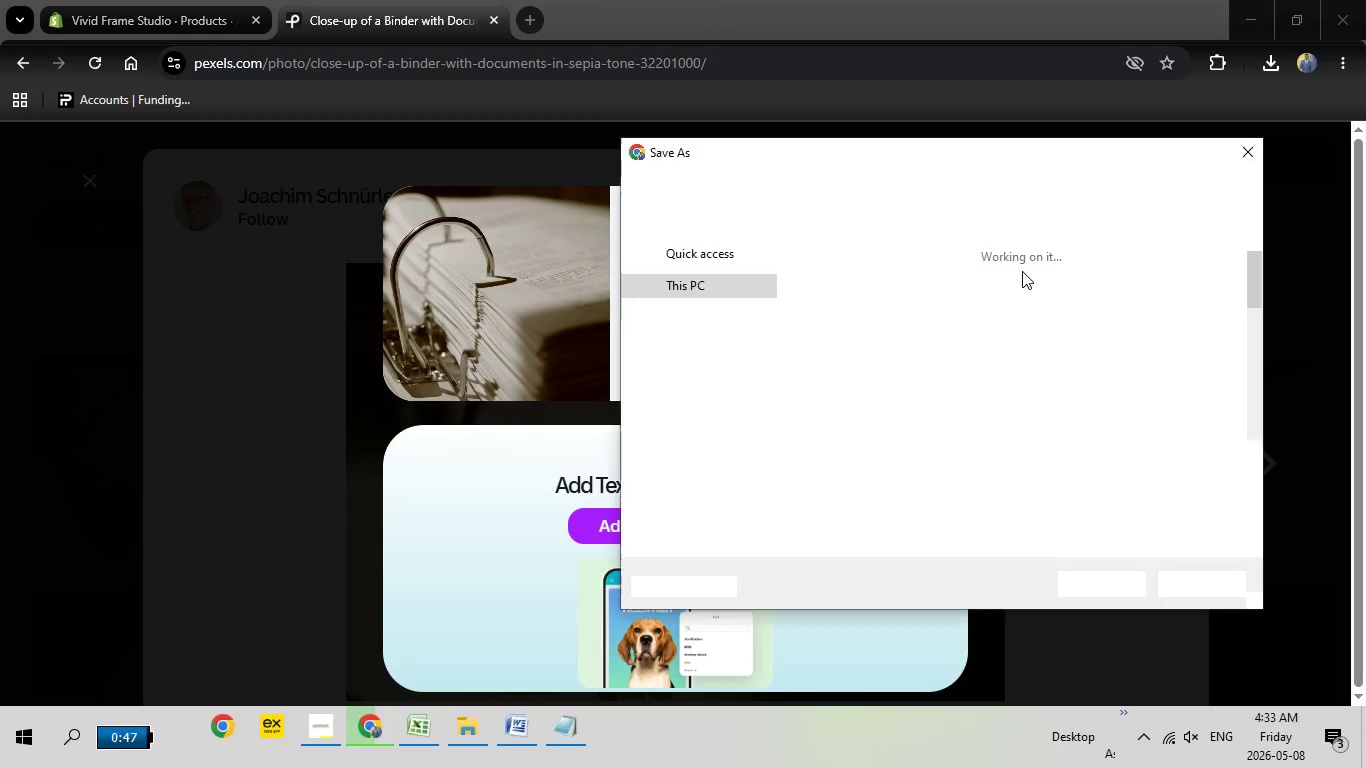 
mouse_move([954, 341])
 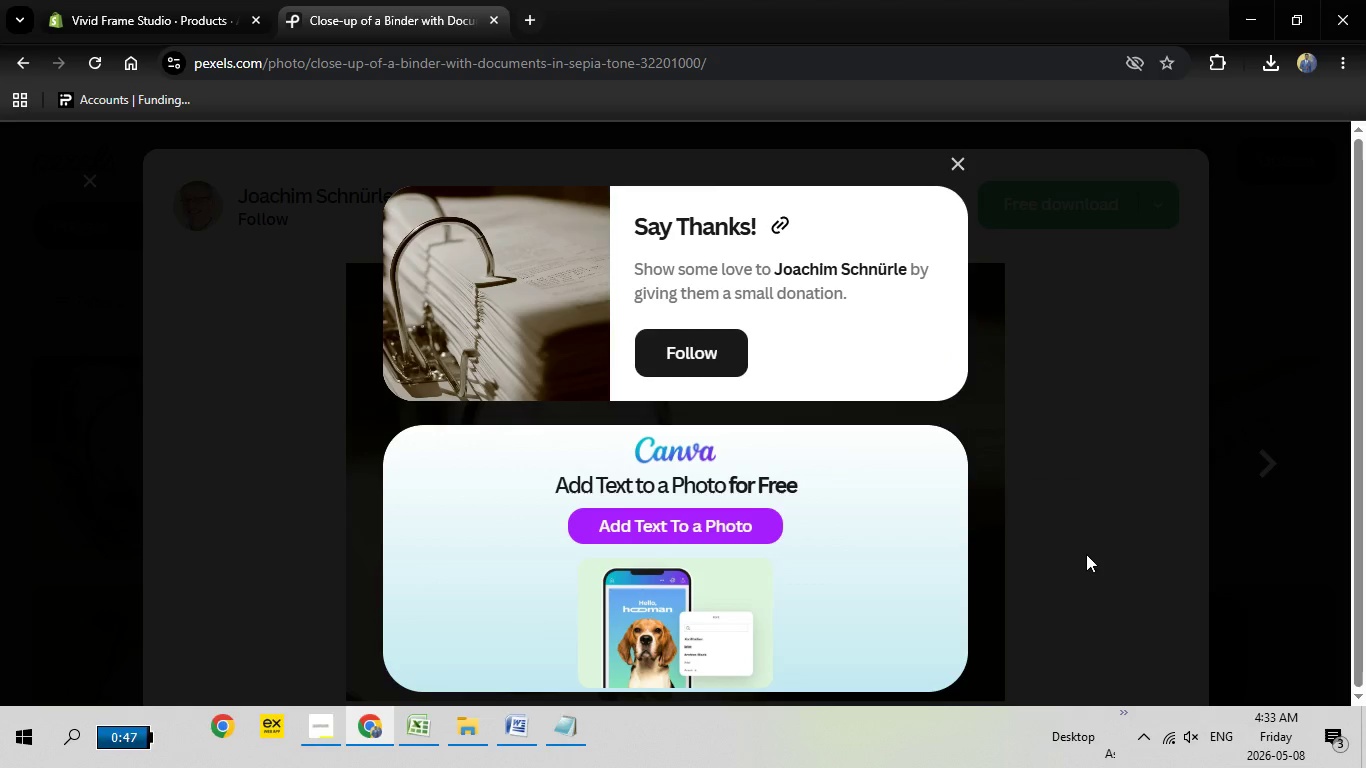 
left_click([1086, 585])
 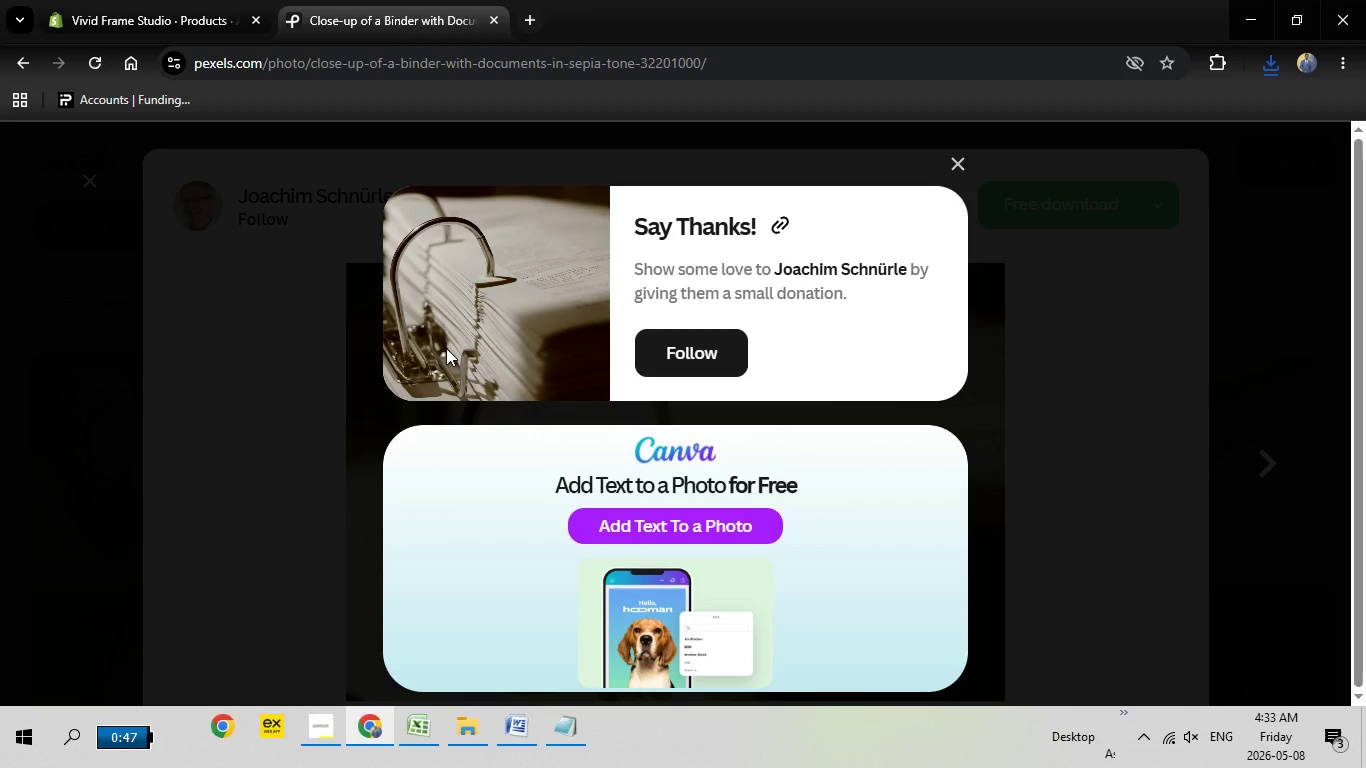 
wait(30.17)
 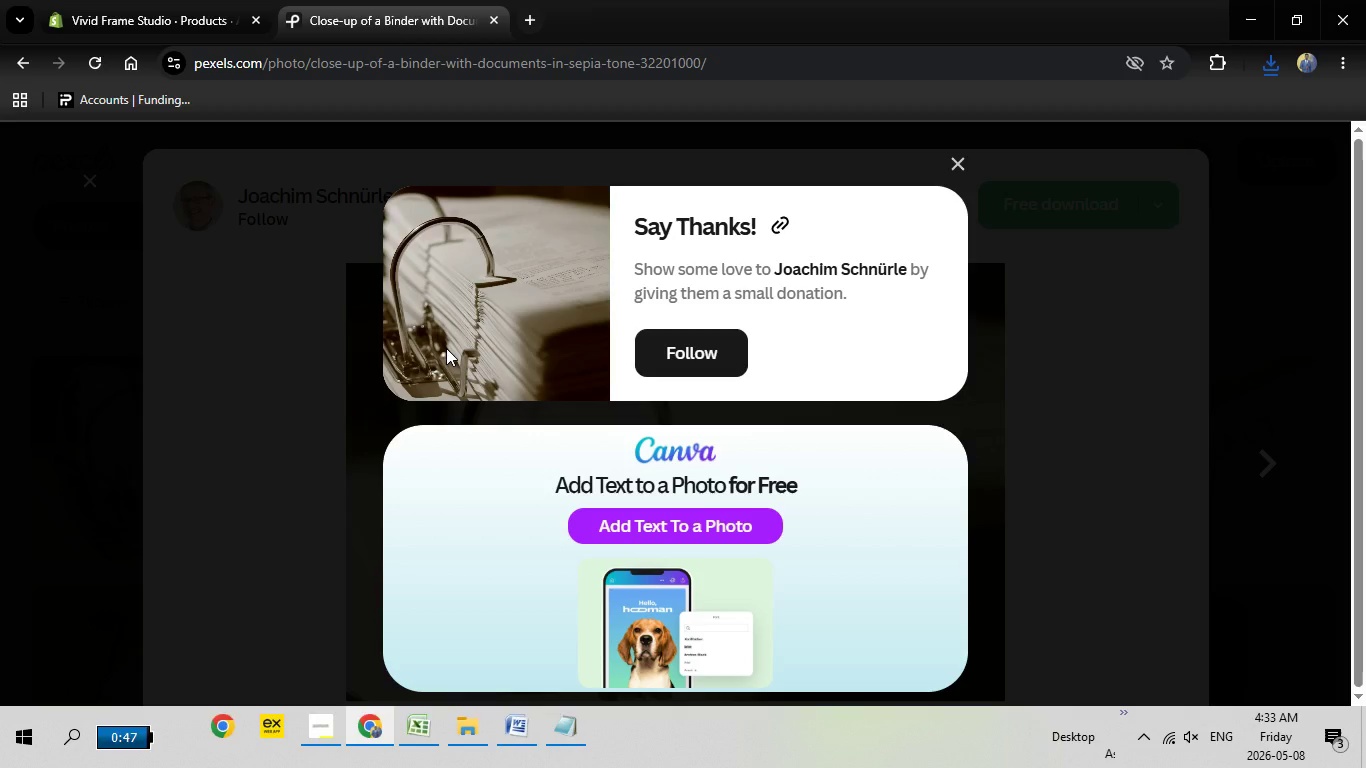 
left_click([205, 0])
 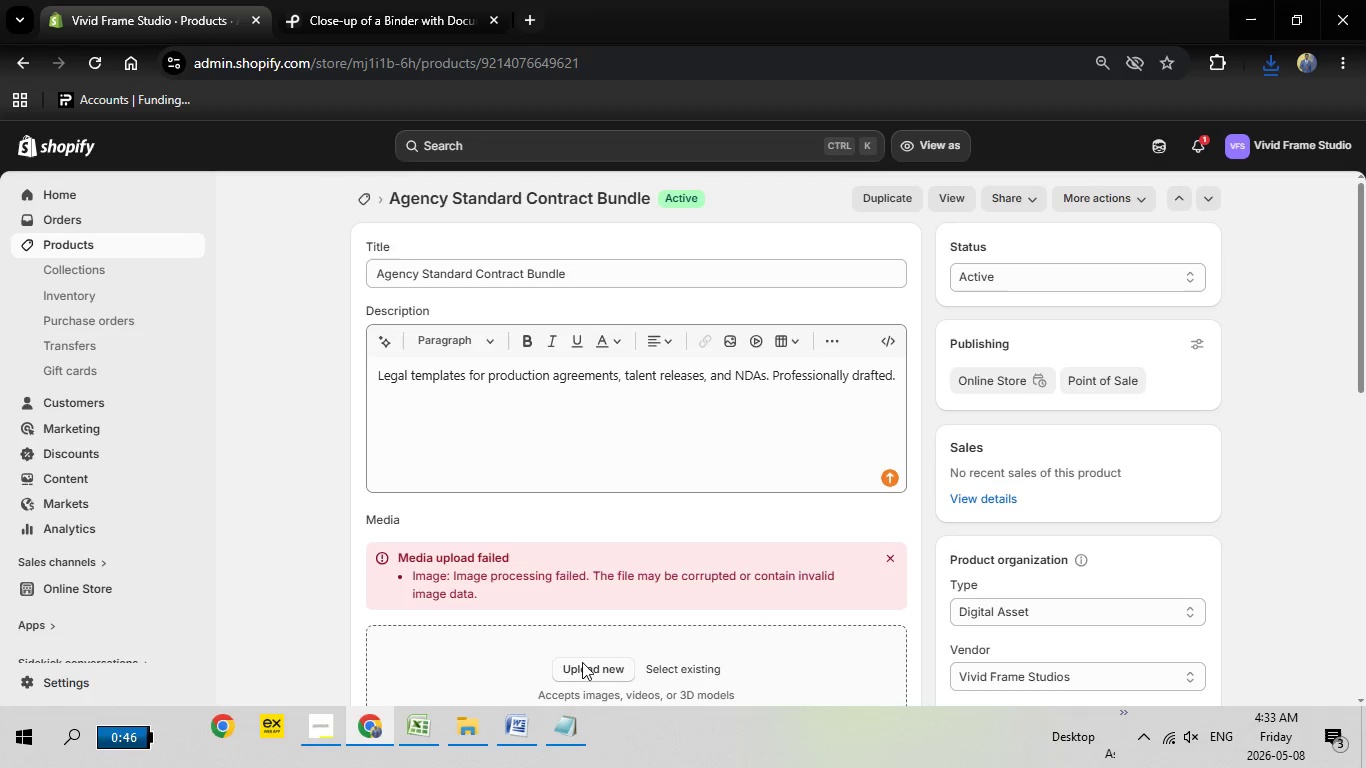 
left_click([582, 662])
 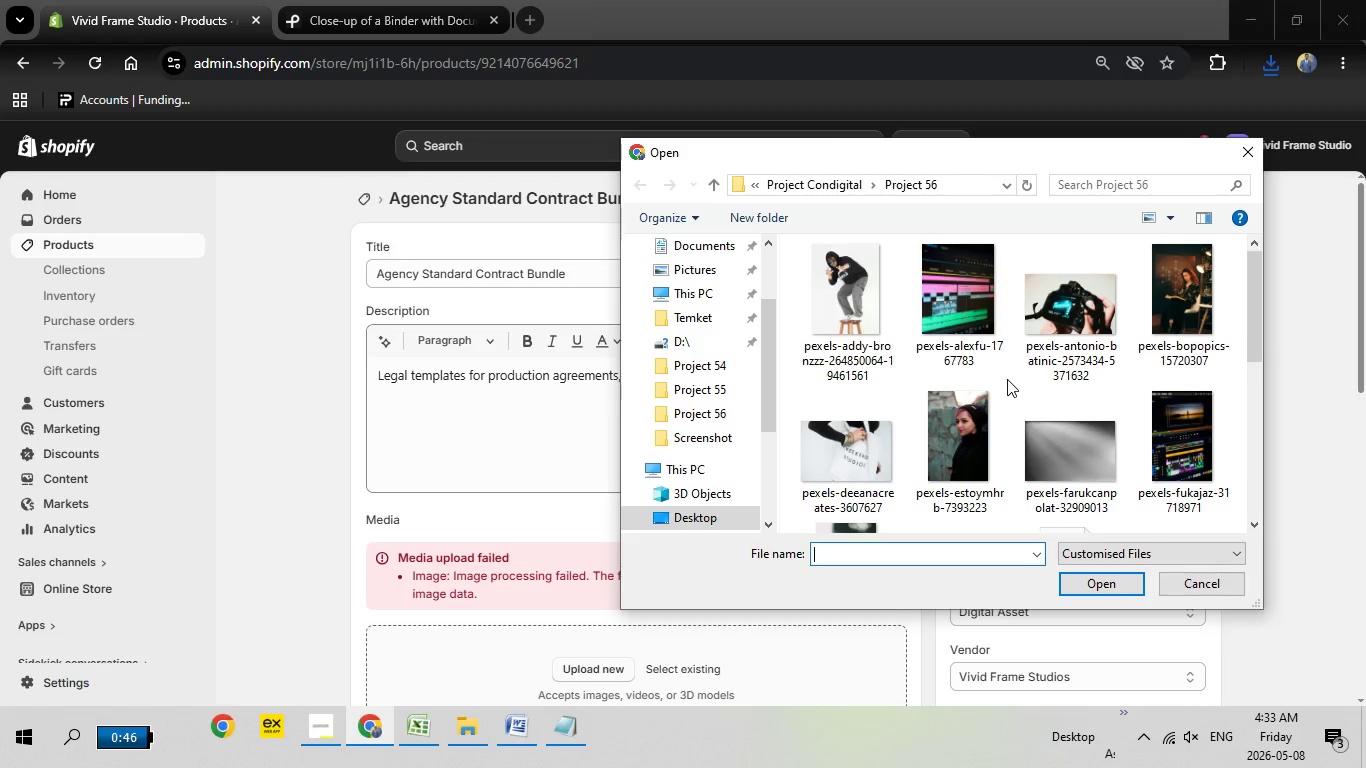 
scroll: coordinate [1007, 379], scroll_direction: down, amount: 5.0
 